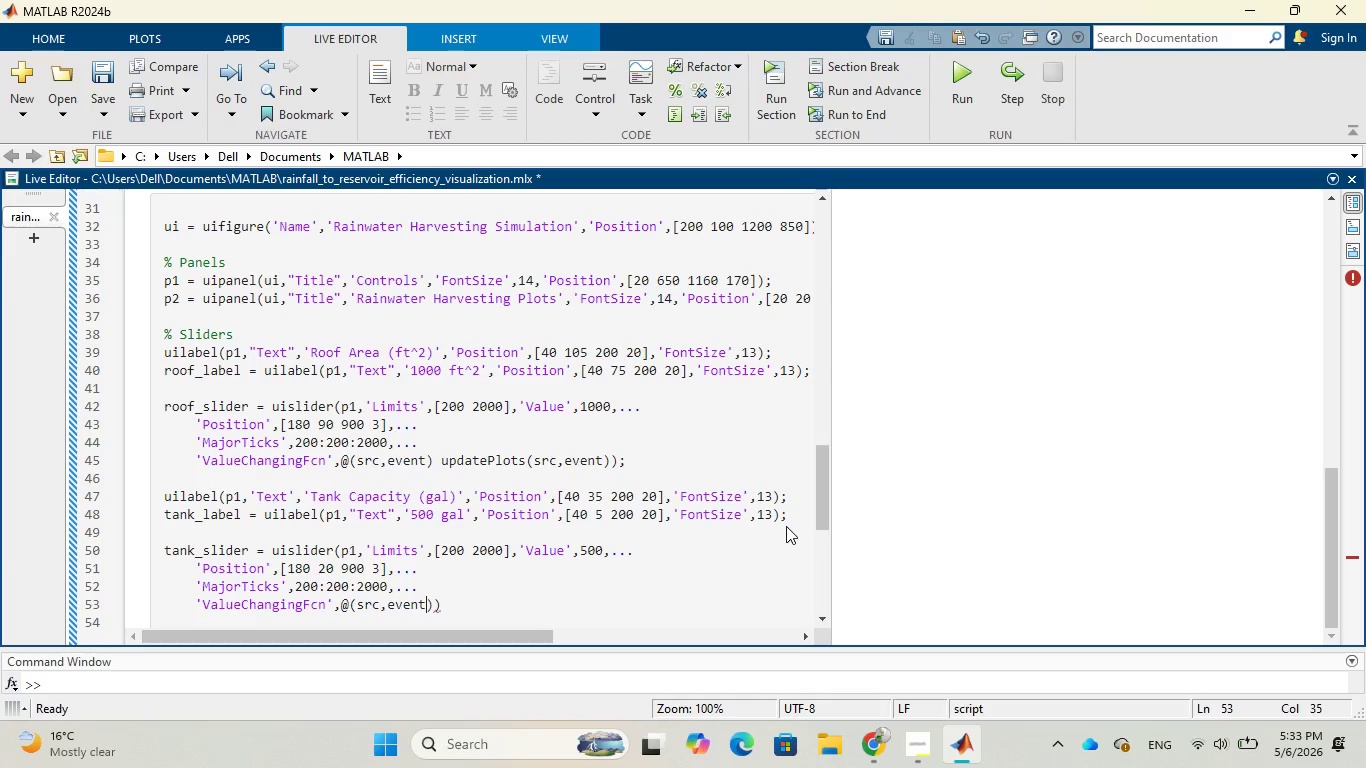 
key(ArrowRight)
 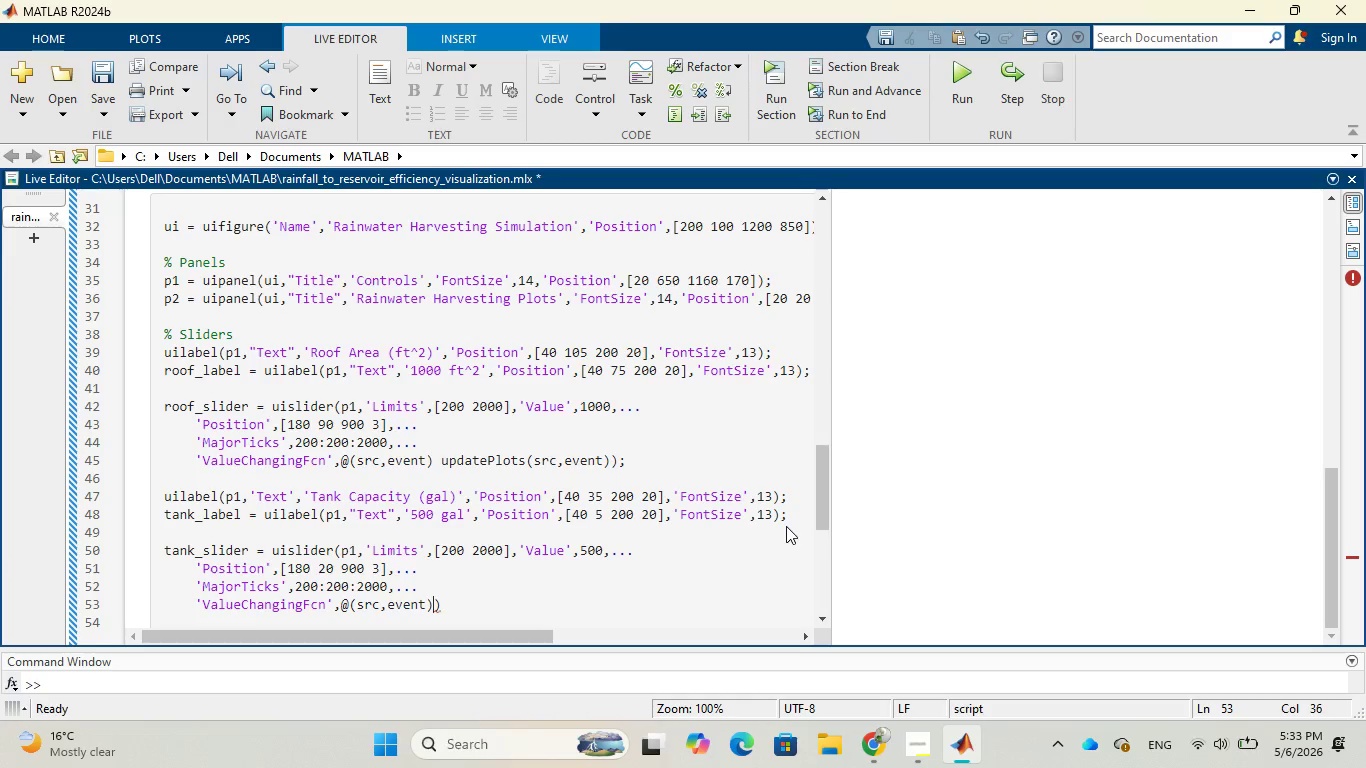 
type( updatePlot)
 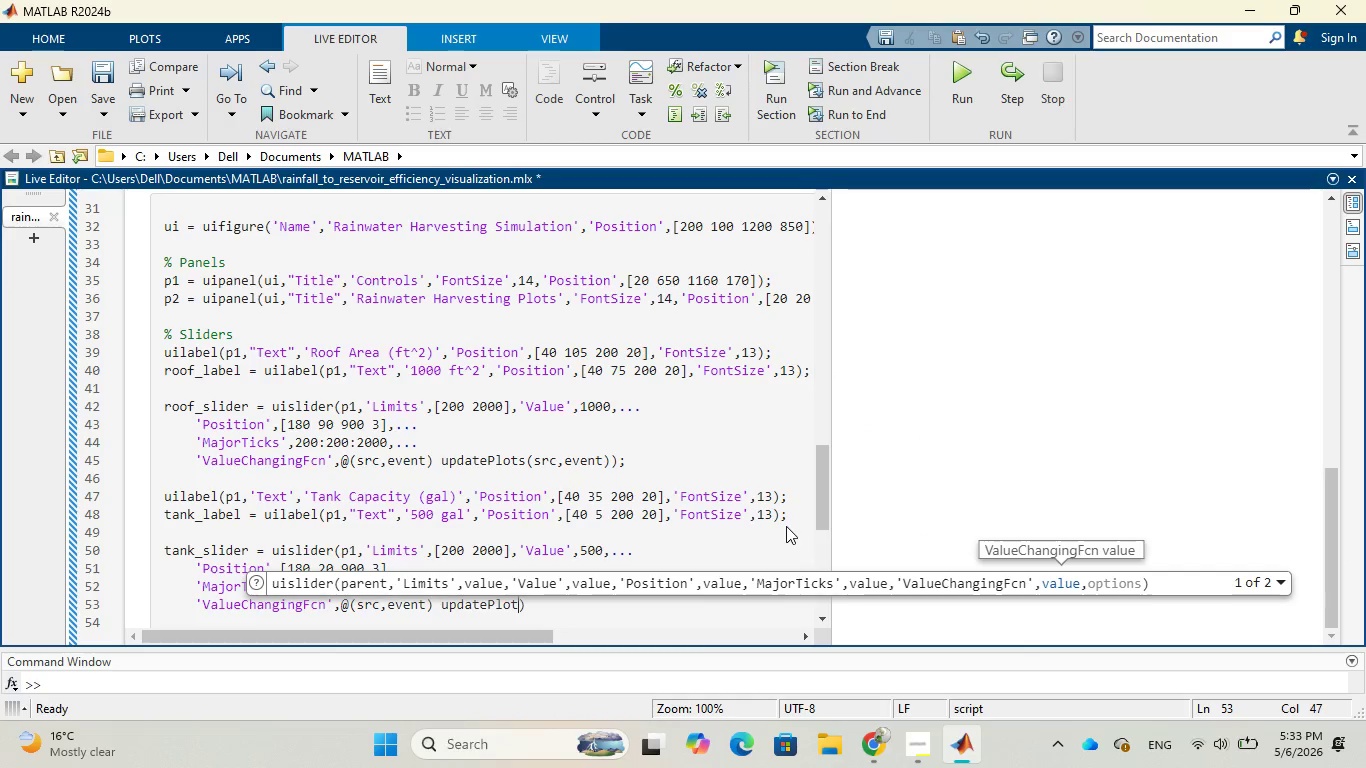 
type(s(src,event)
 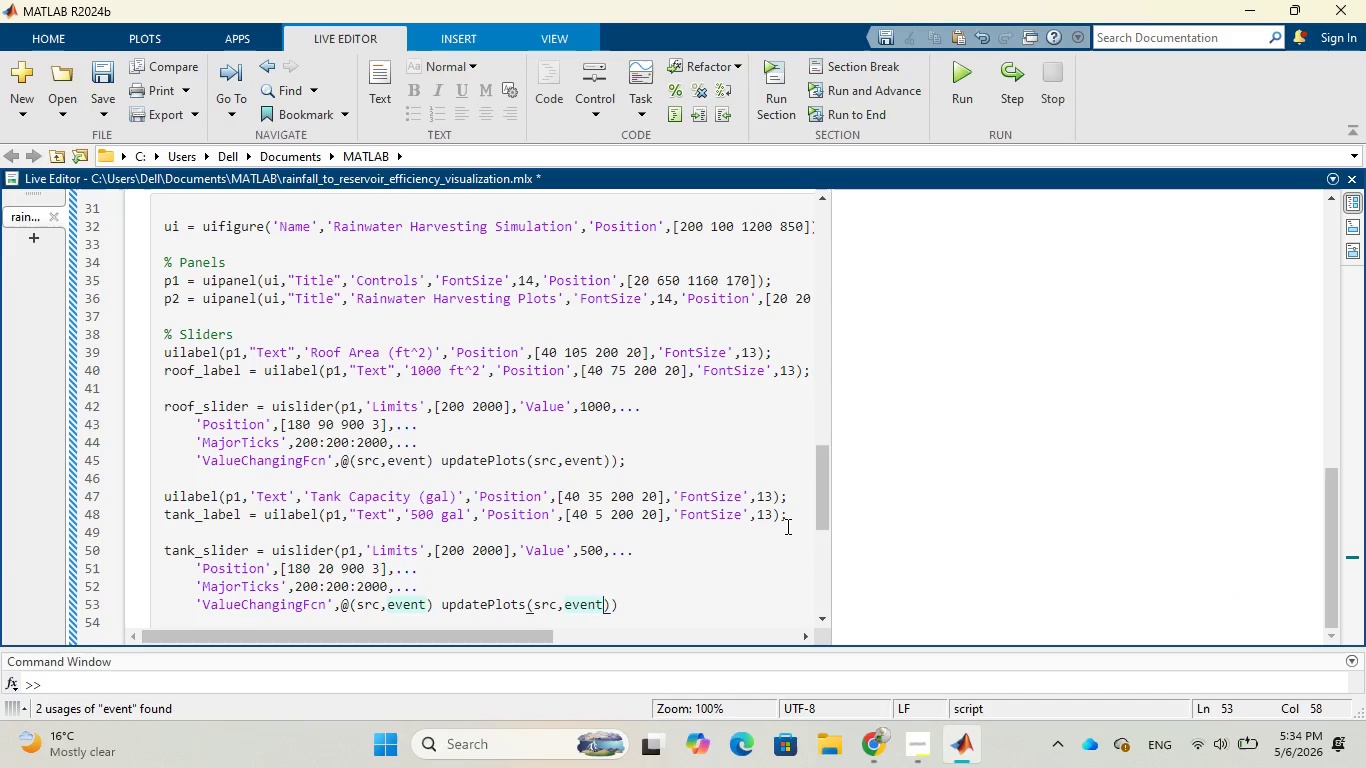 
wait(8.8)
 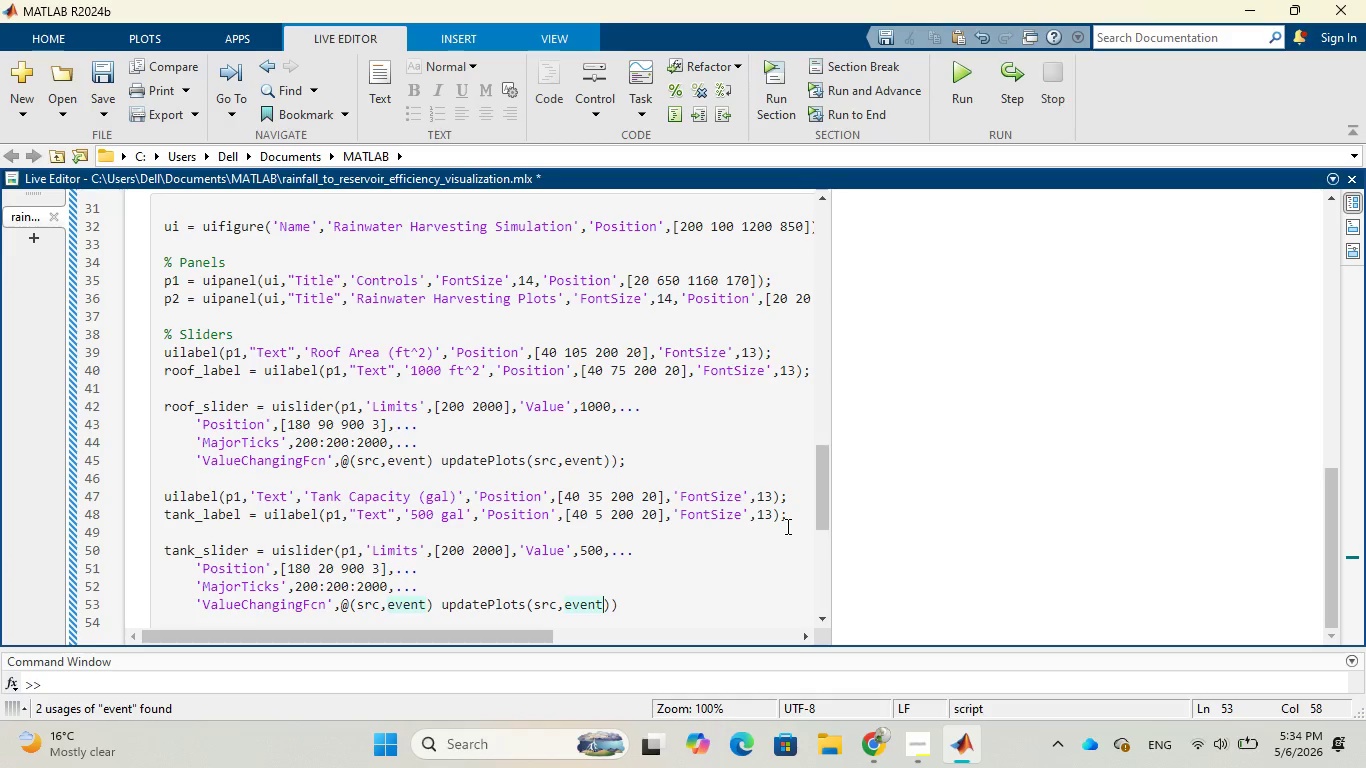 
key(ArrowRight)
 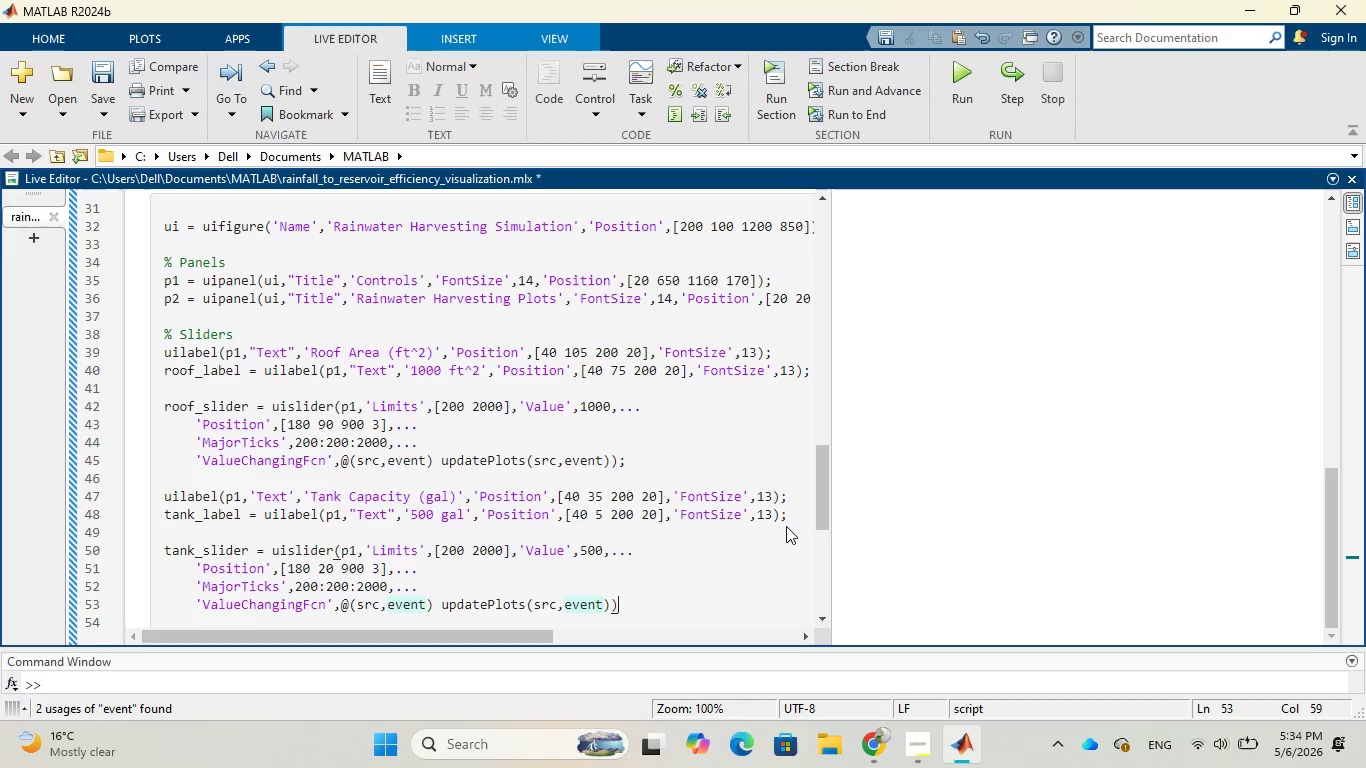 
key(ArrowRight)
 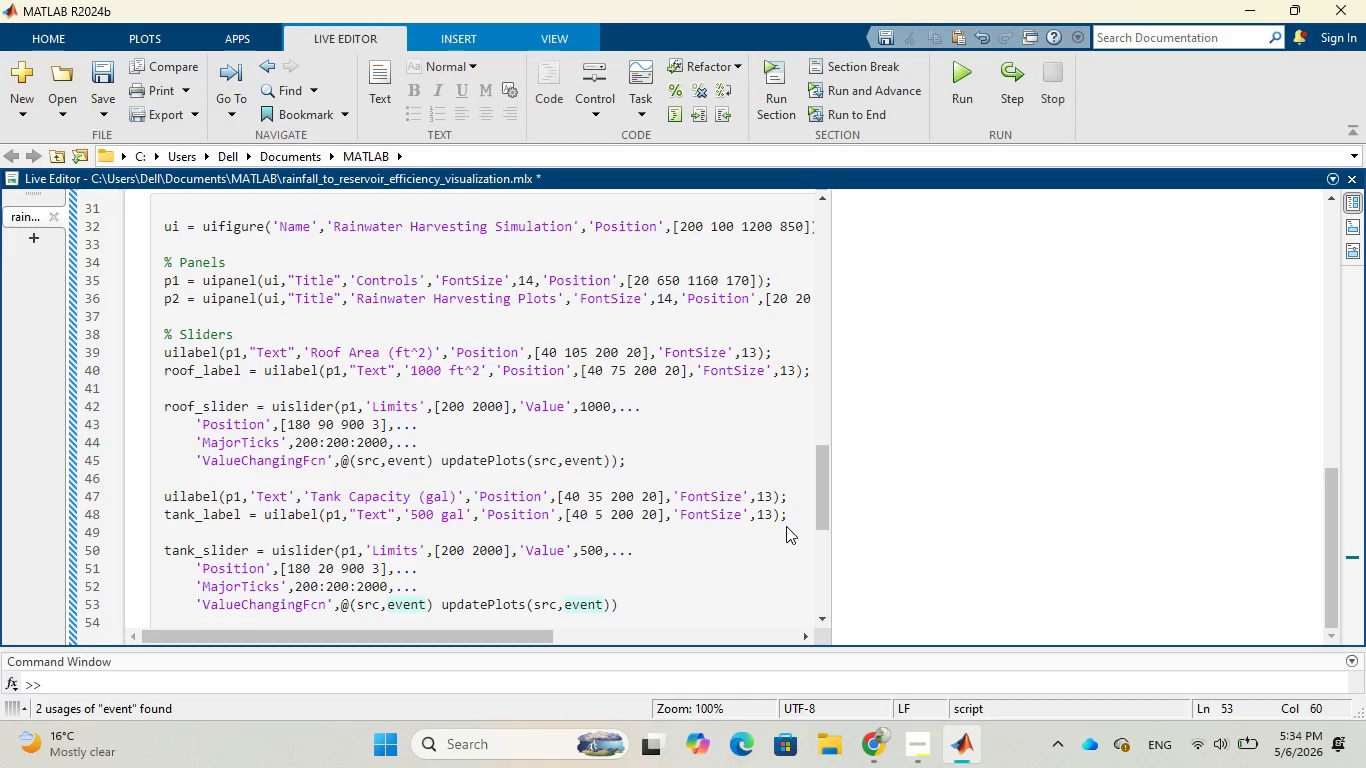 
key(Semicolon)
 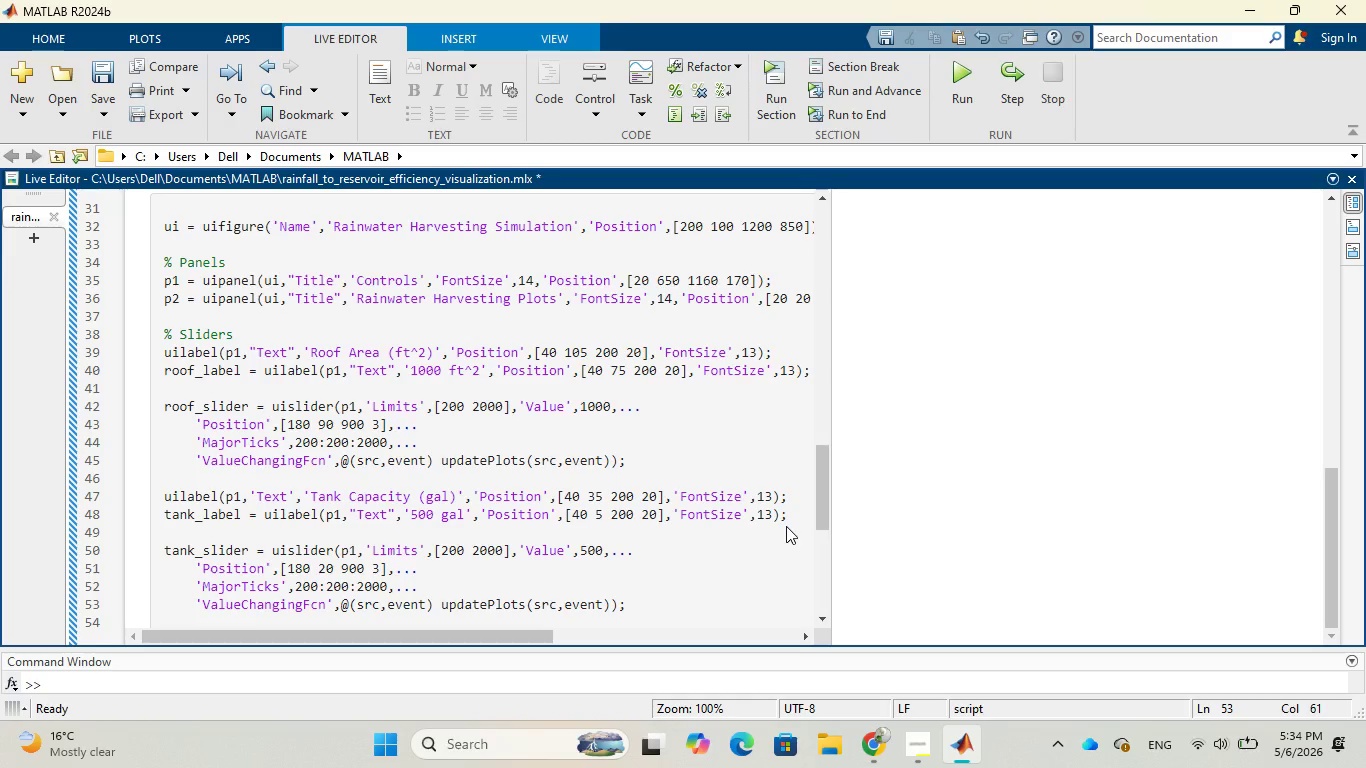 
key(Enter)
 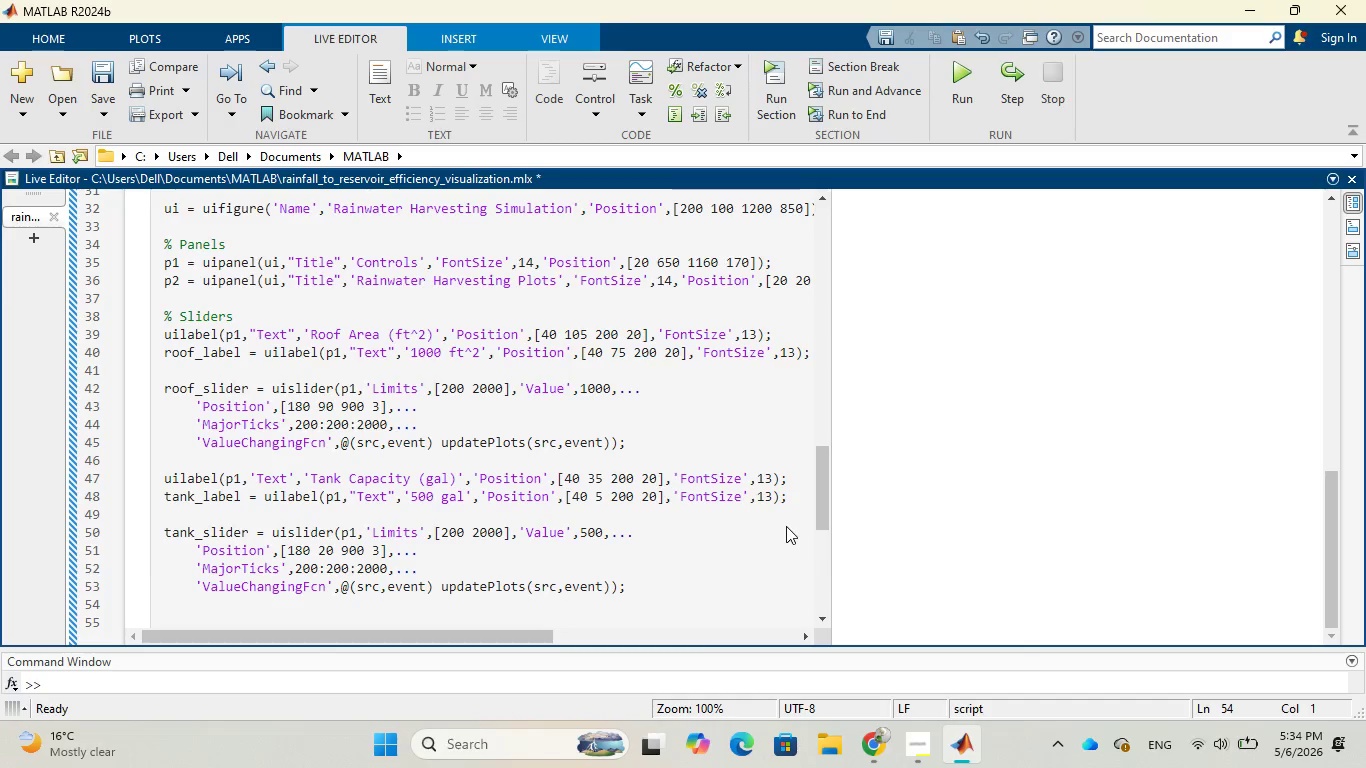 
wait(14.73)
 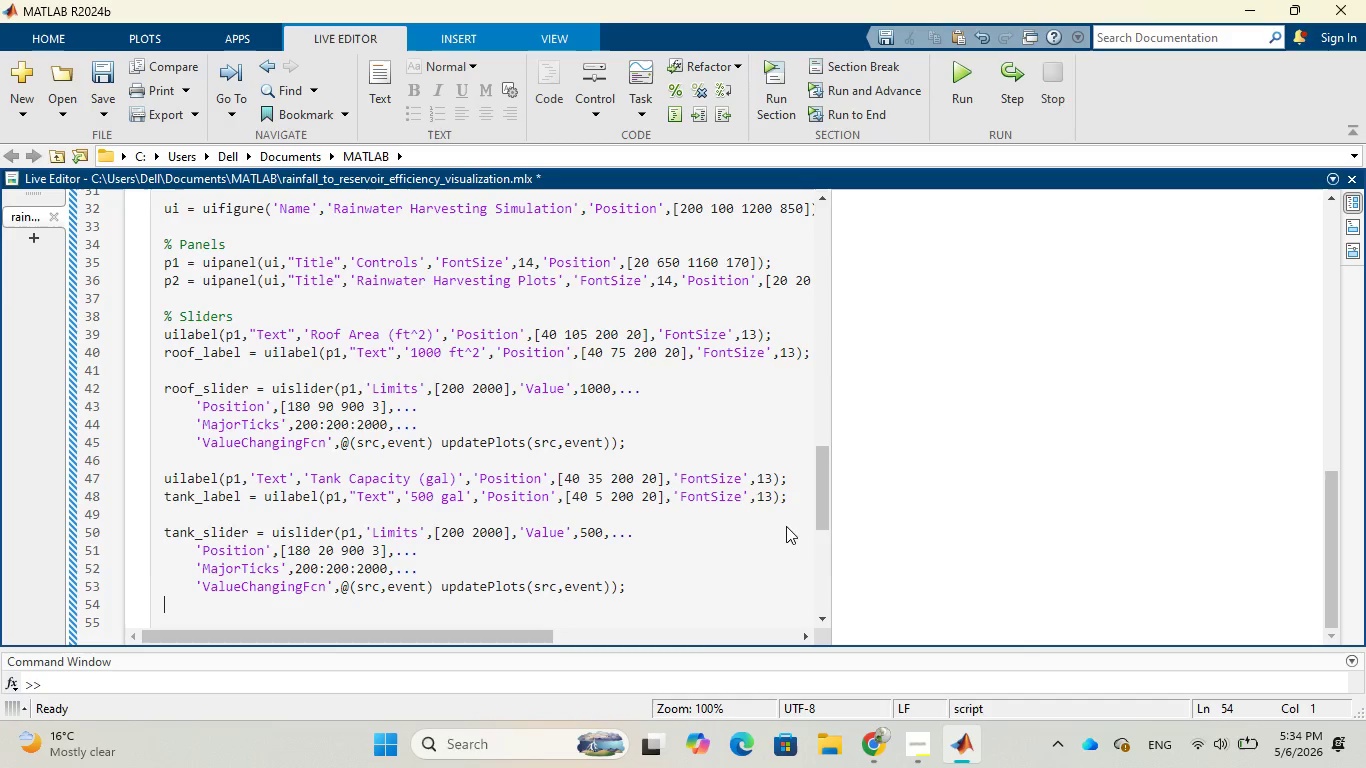 
key(Shift+5)
 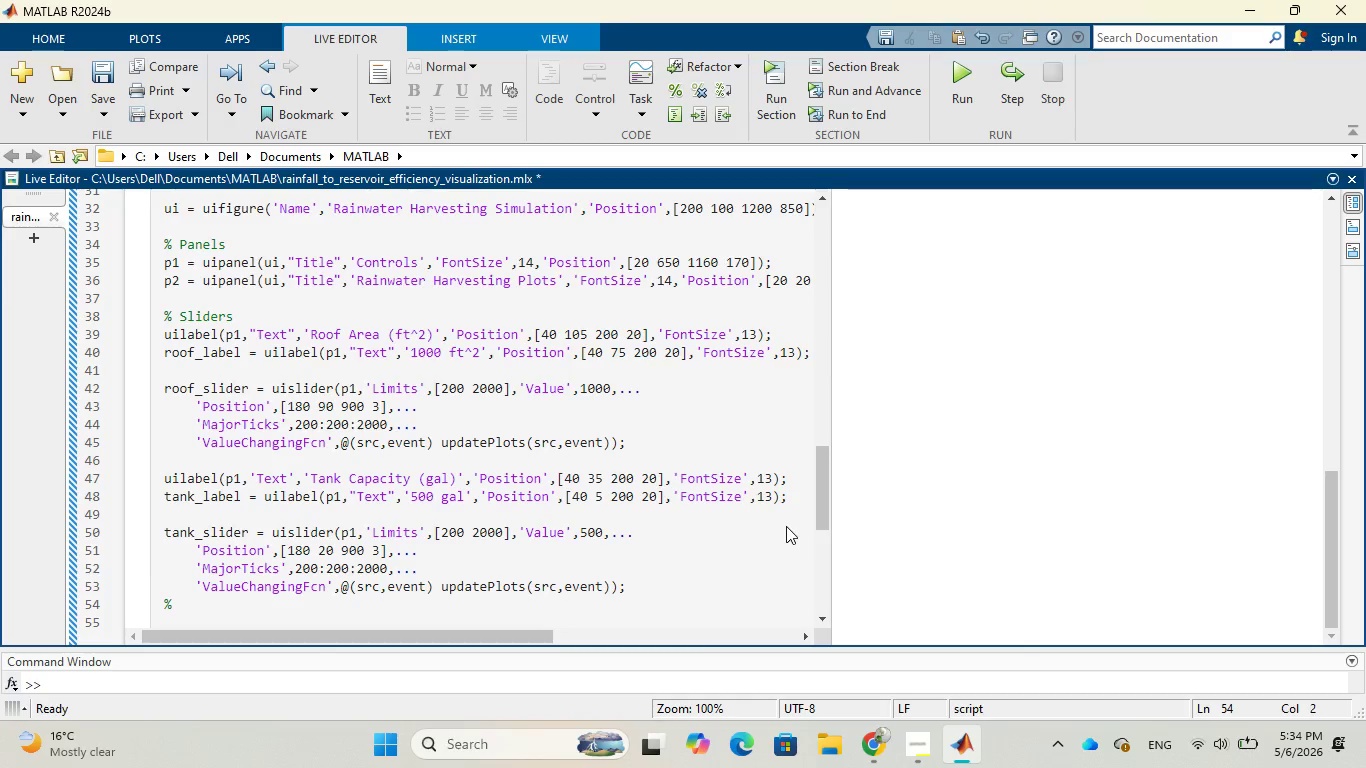 
type(Axes)
 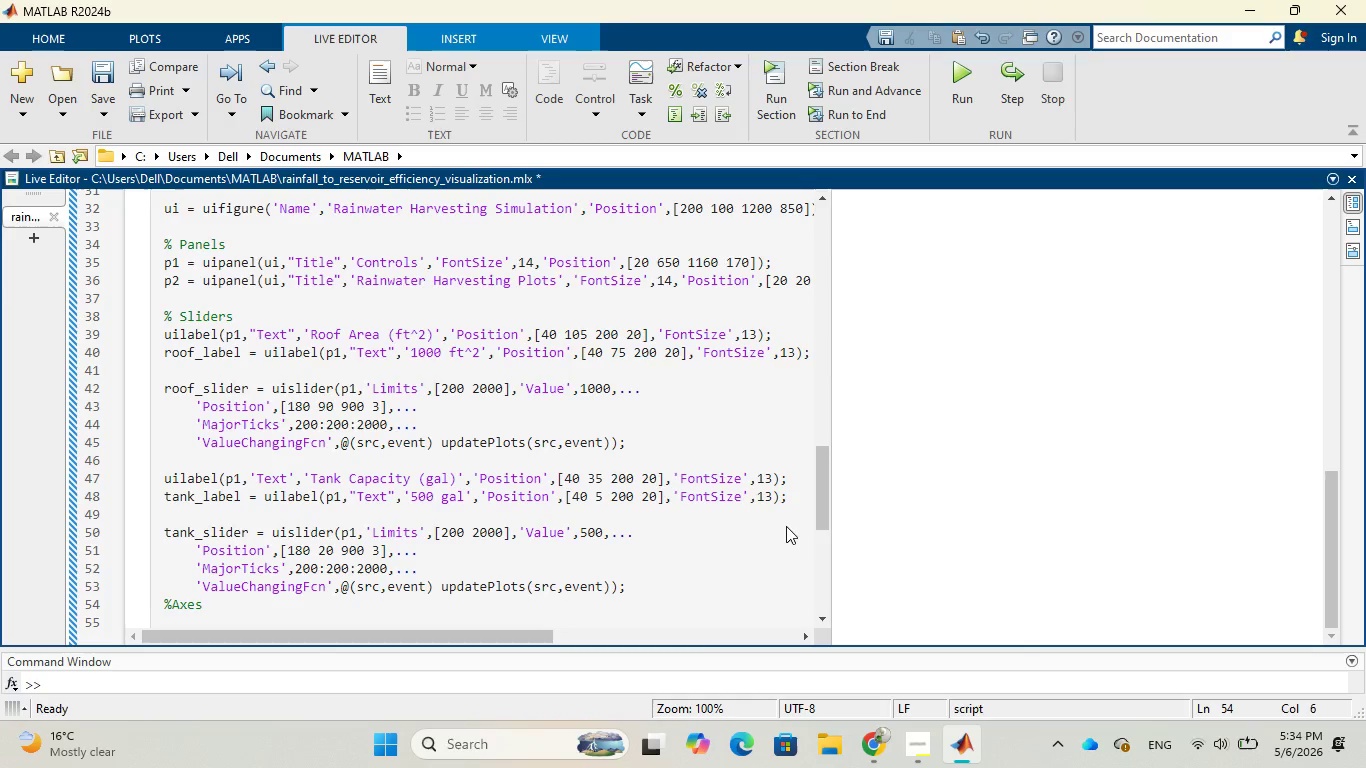 
key(Enter)
 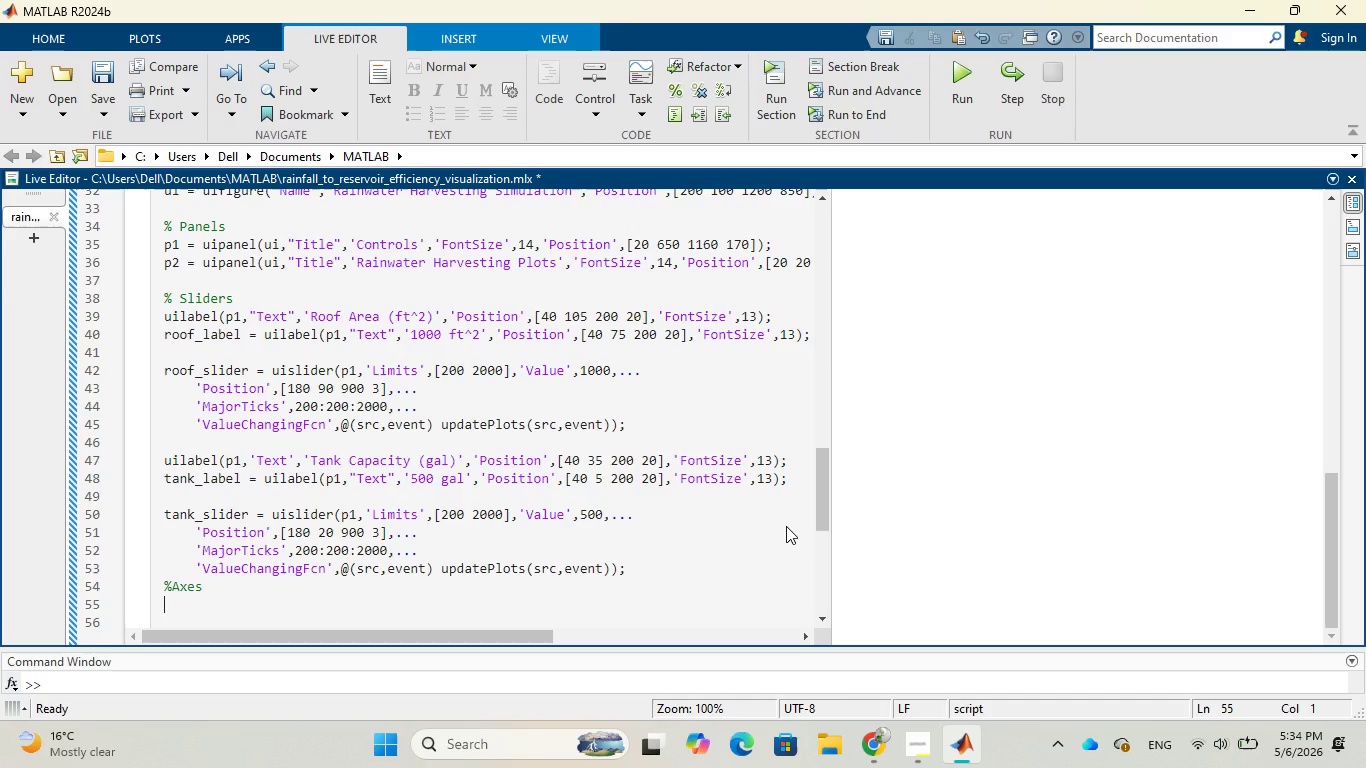 
key(Enter)
 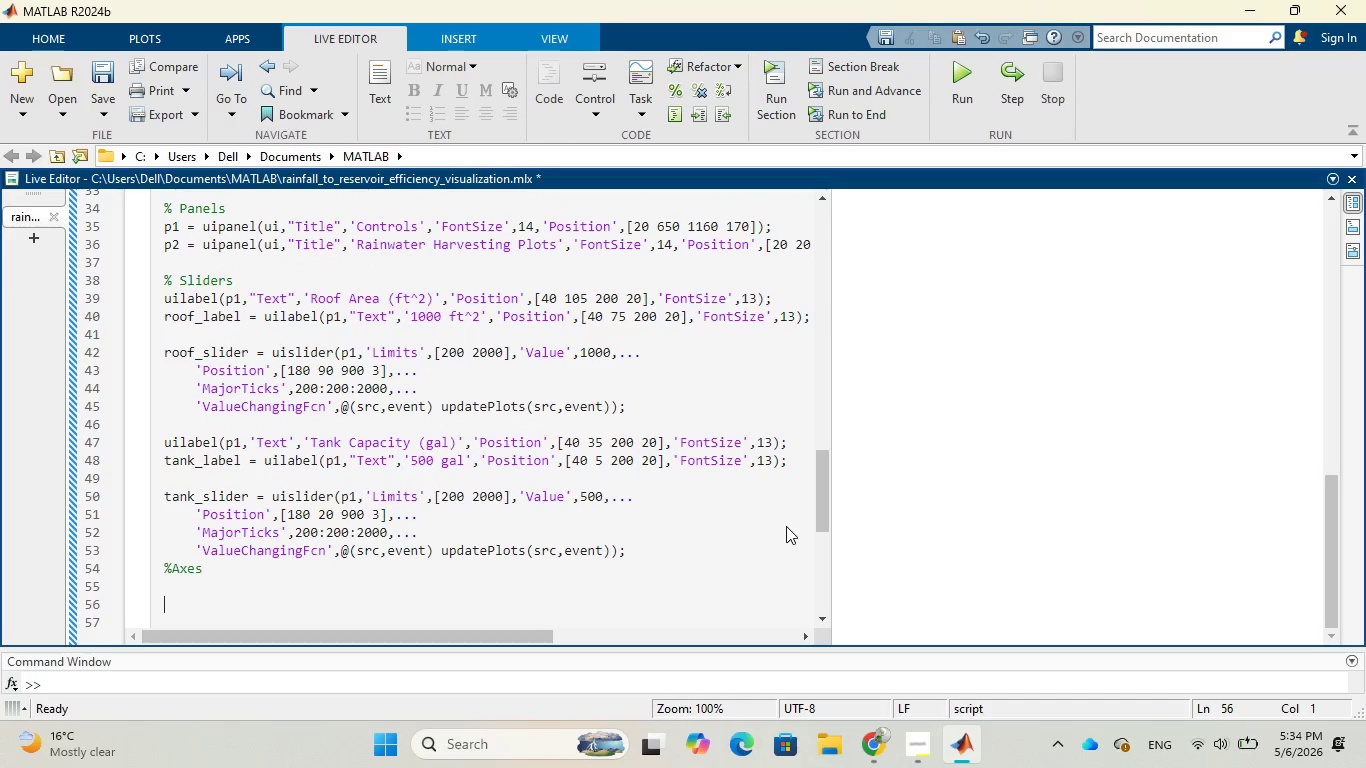 
type(ax1 = )
 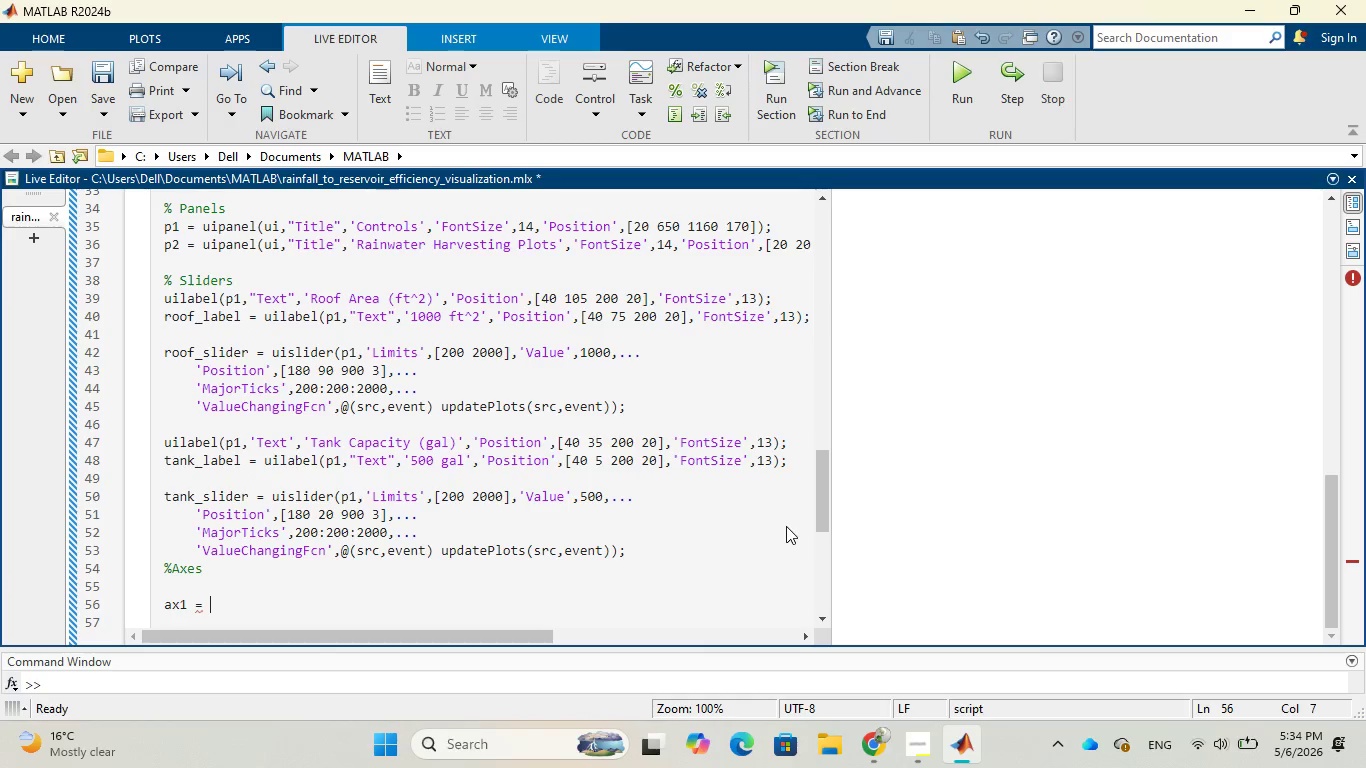 
wait(12.3)
 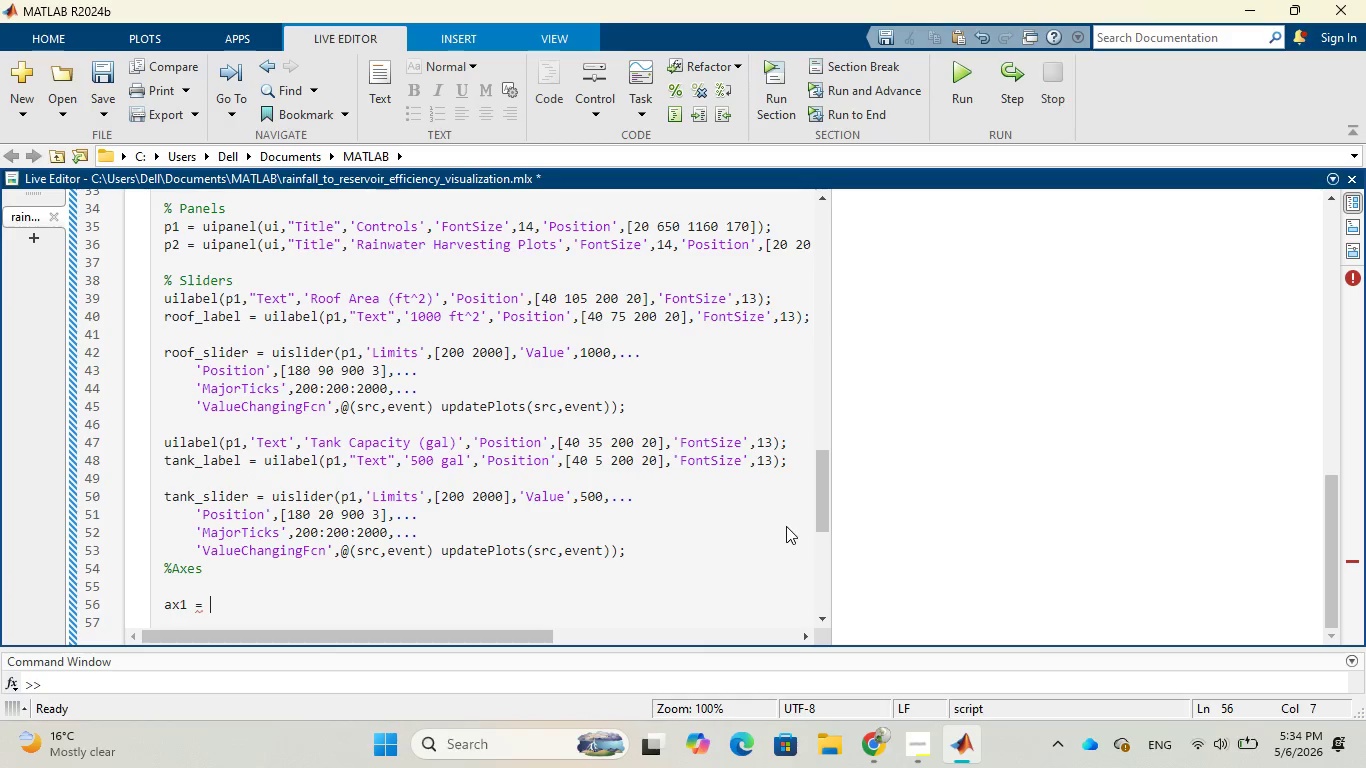 
type(uiaxes)
 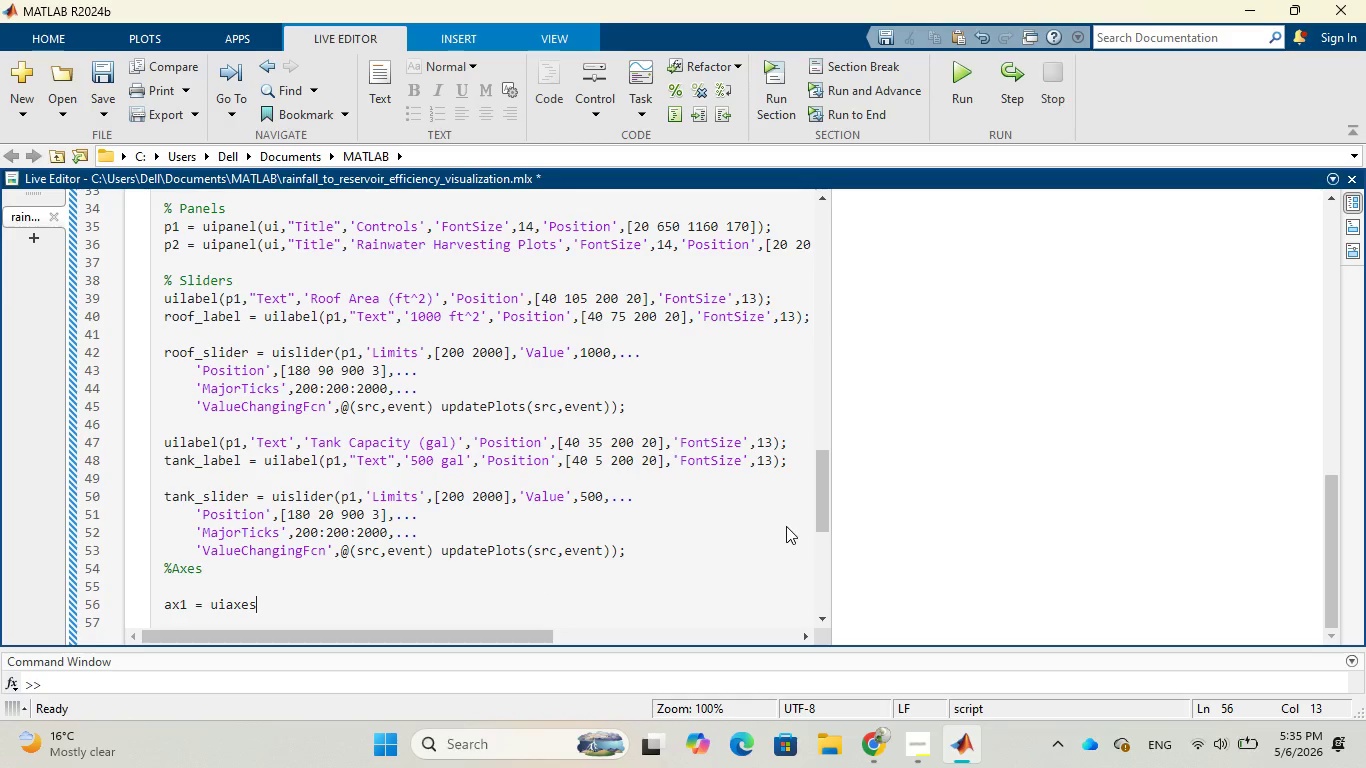 
wait(7.11)
 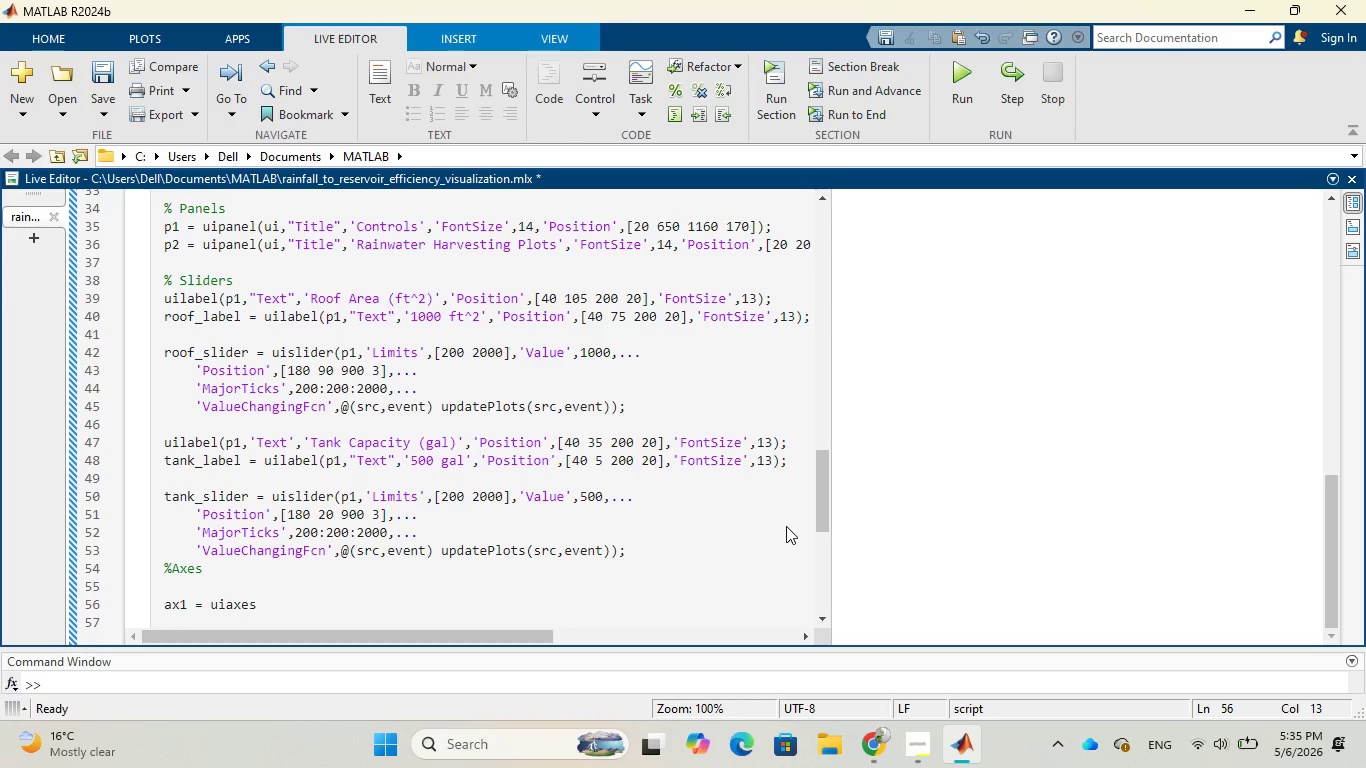 
type((p2)
 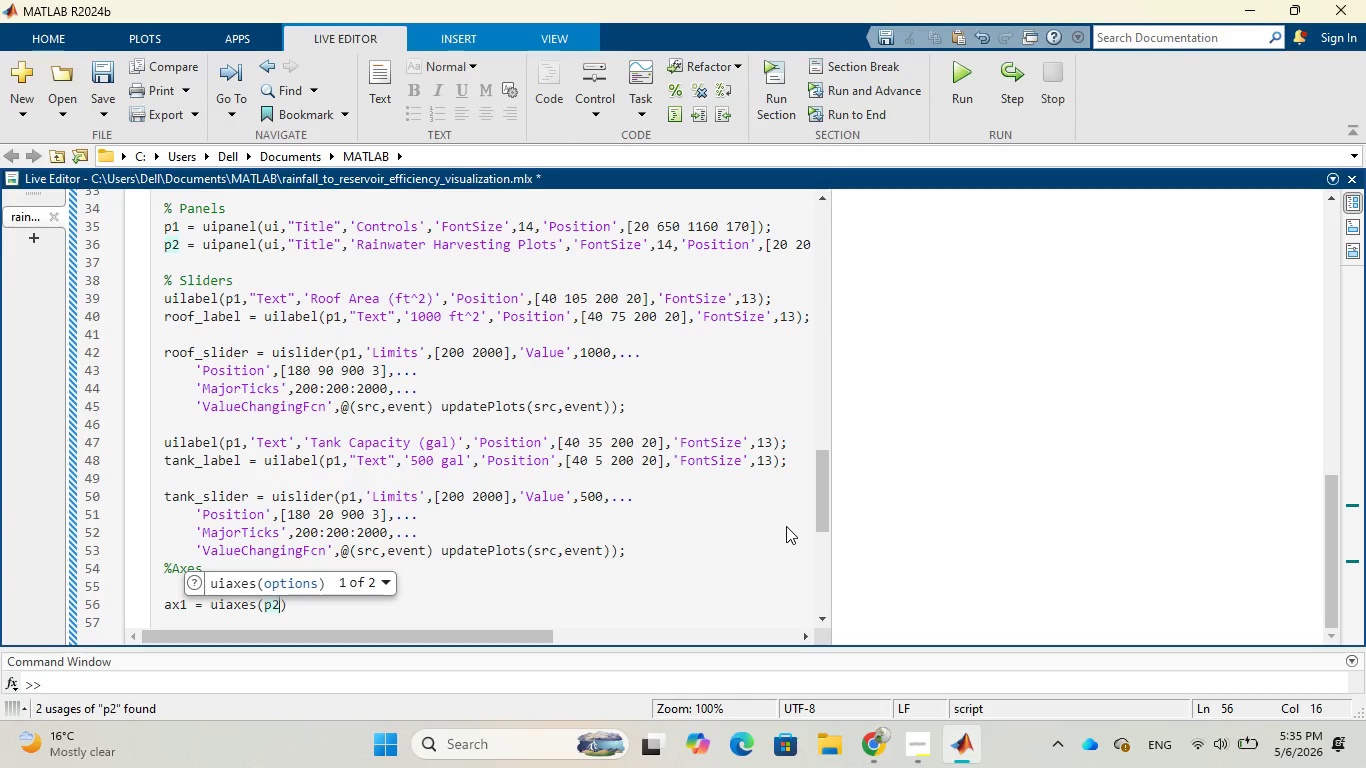 
type(,'Pos)
key(Tab)
 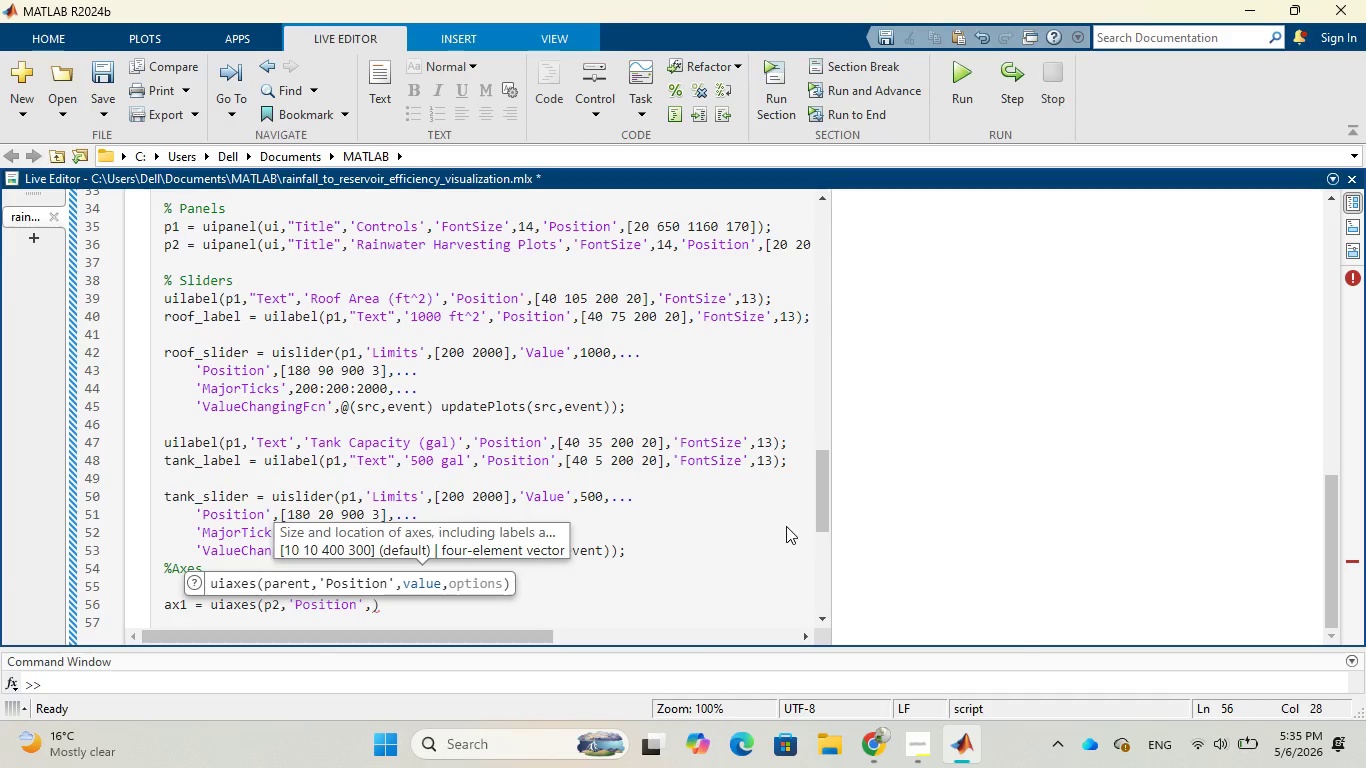 
wait(13.27)
 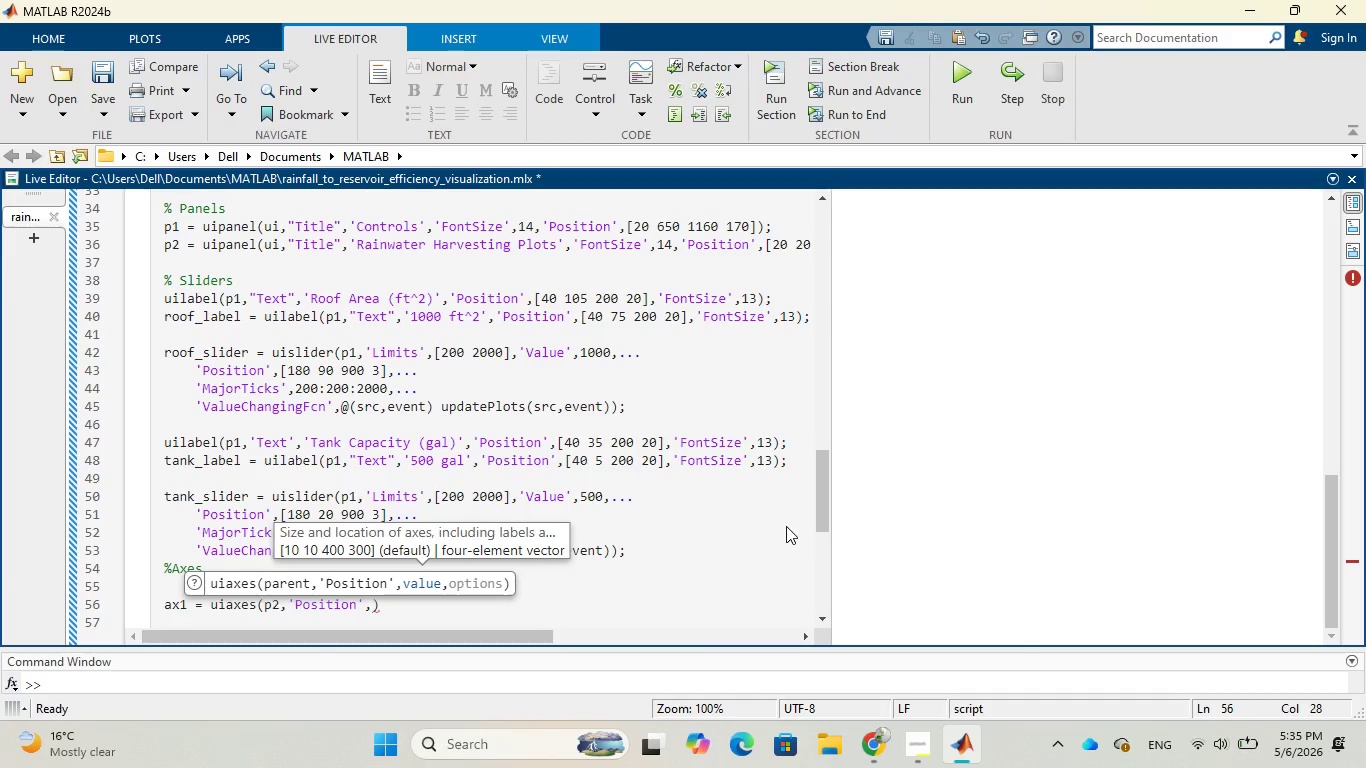 
type([60 410 1000)
 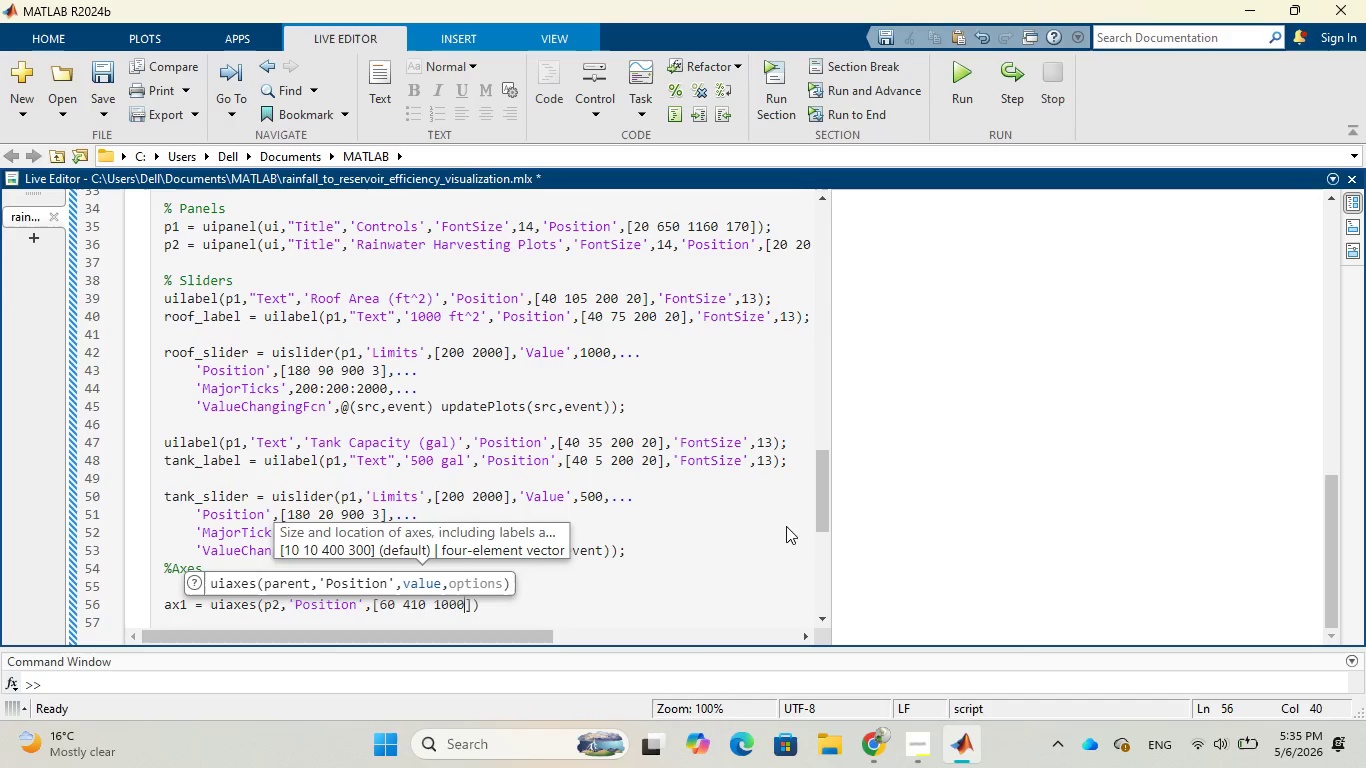 
type( 180)
 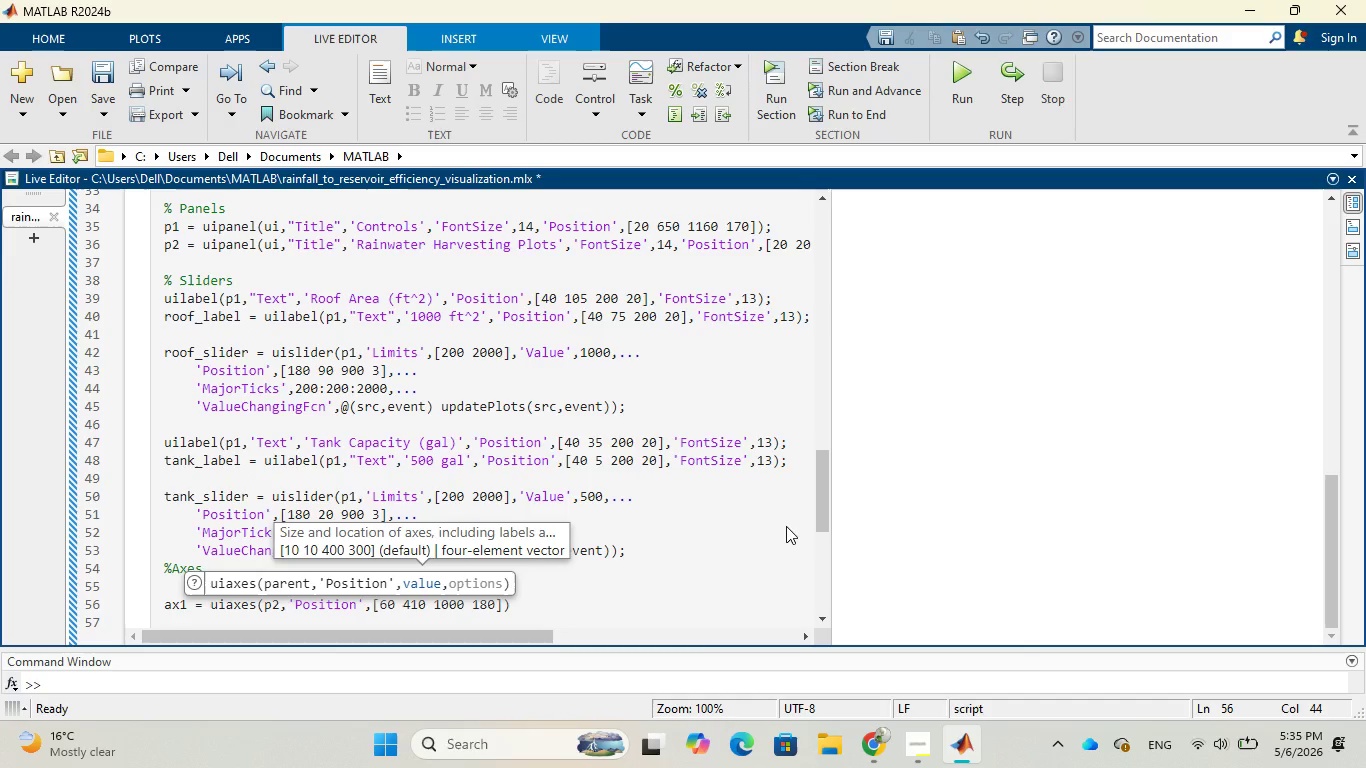 
key(ArrowRight)
 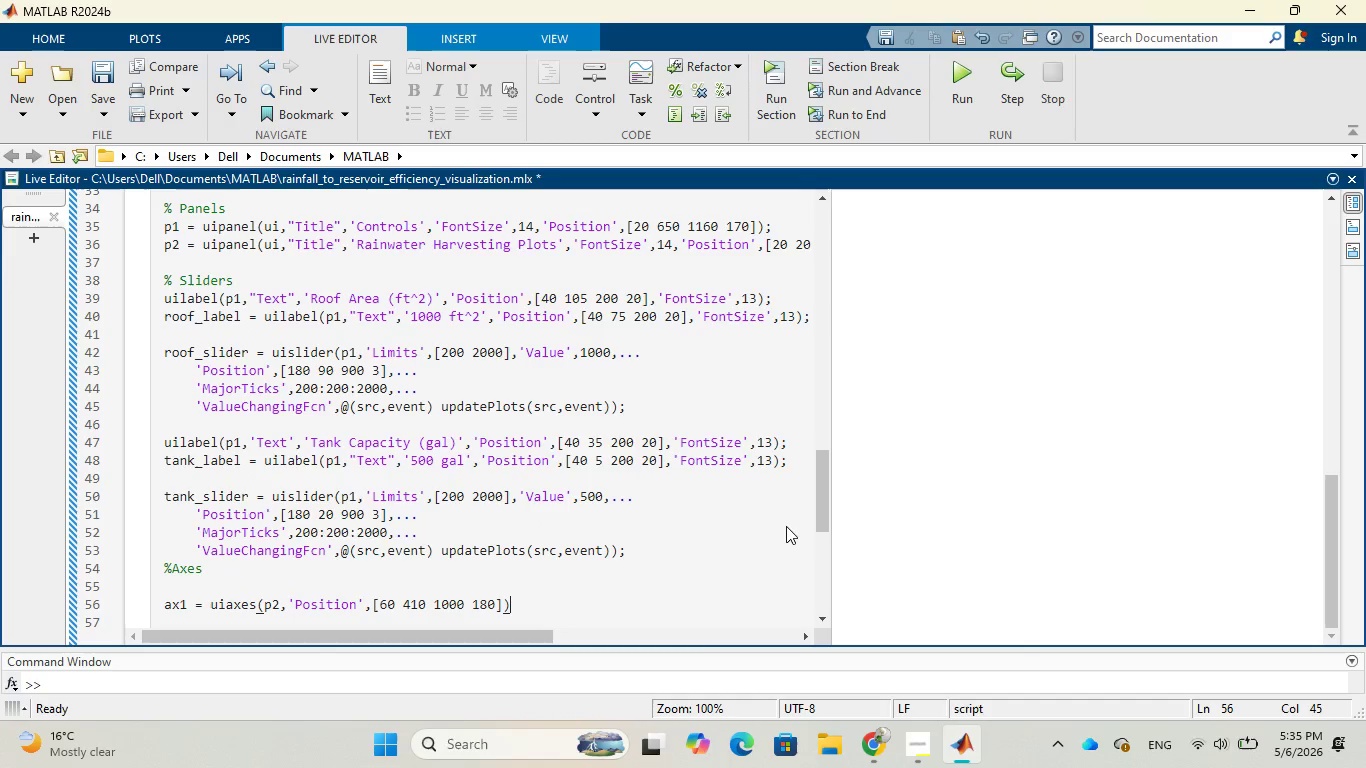 
key(ArrowRight)
 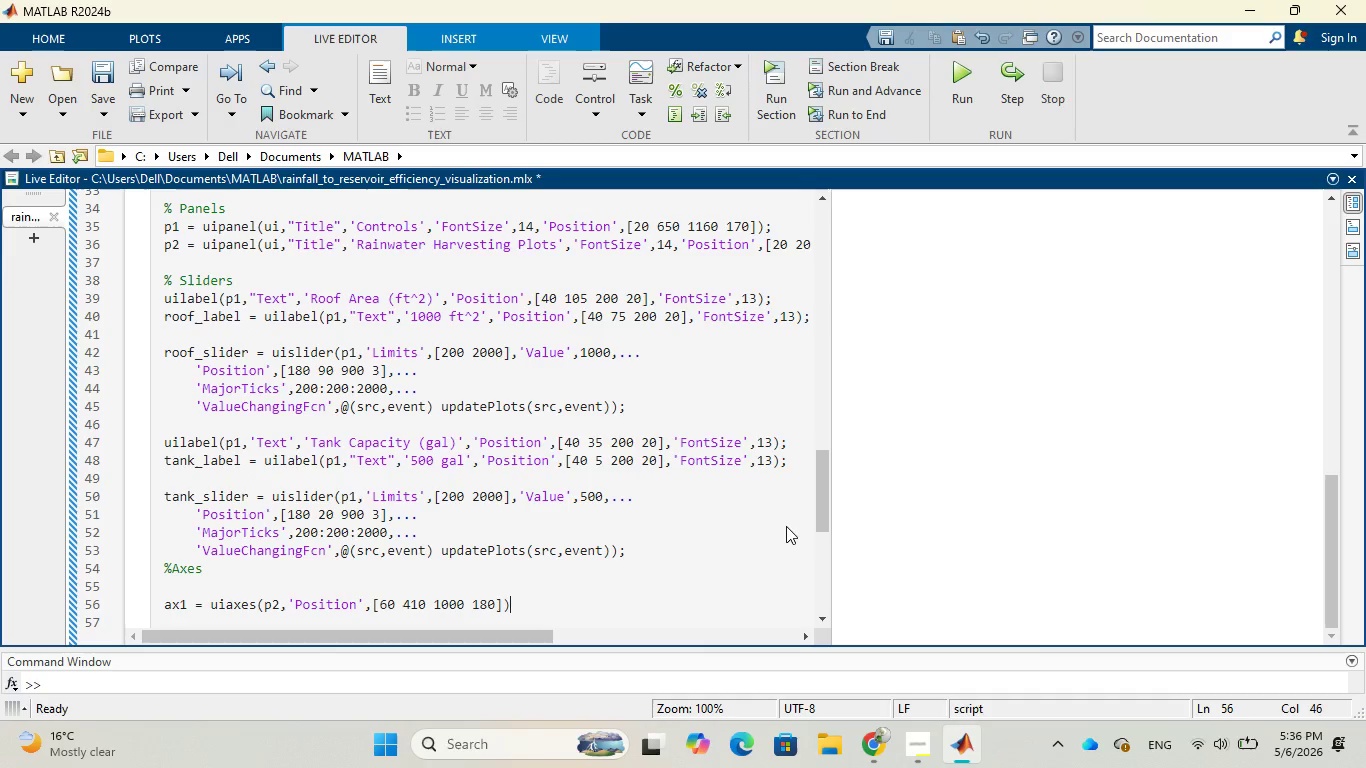 
wait(7.05)
 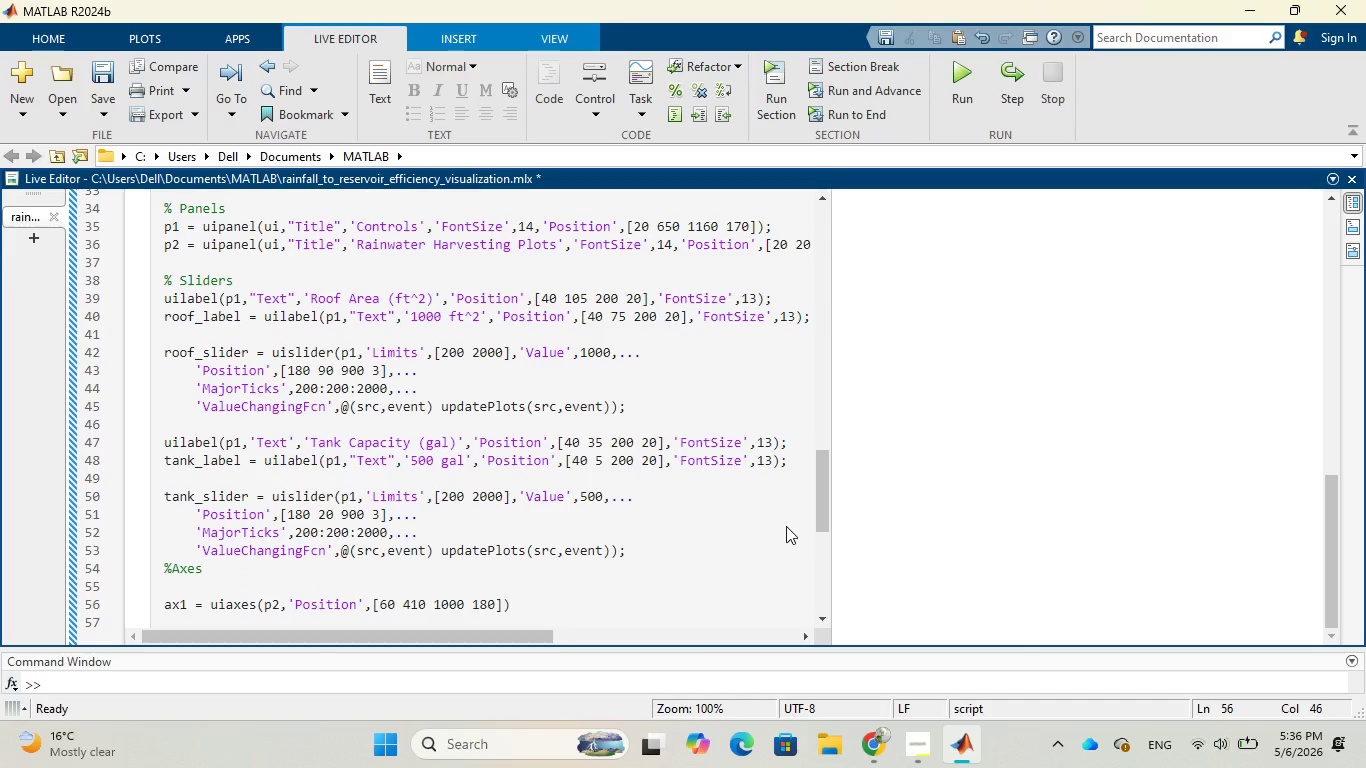 
key(Semicolon)
 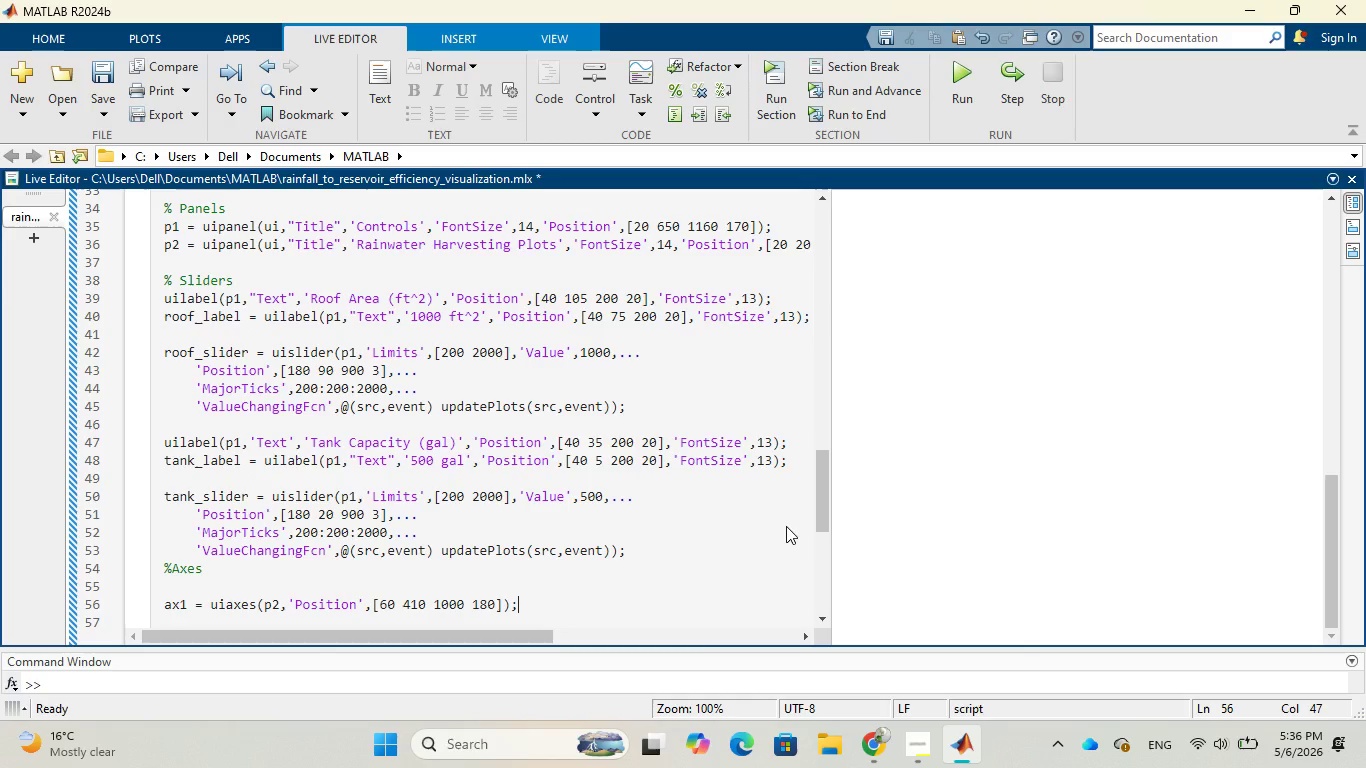 
wait(6.47)
 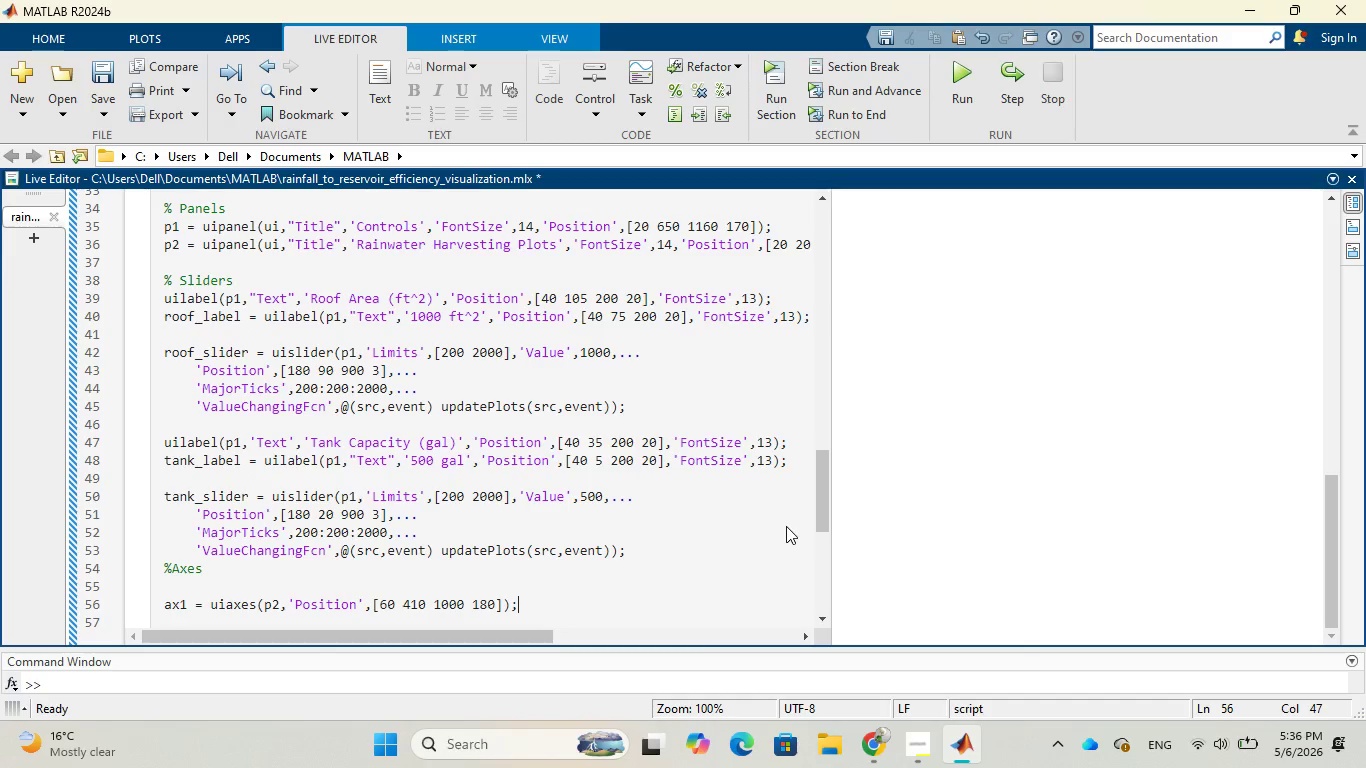 
type( % Rainfall)
 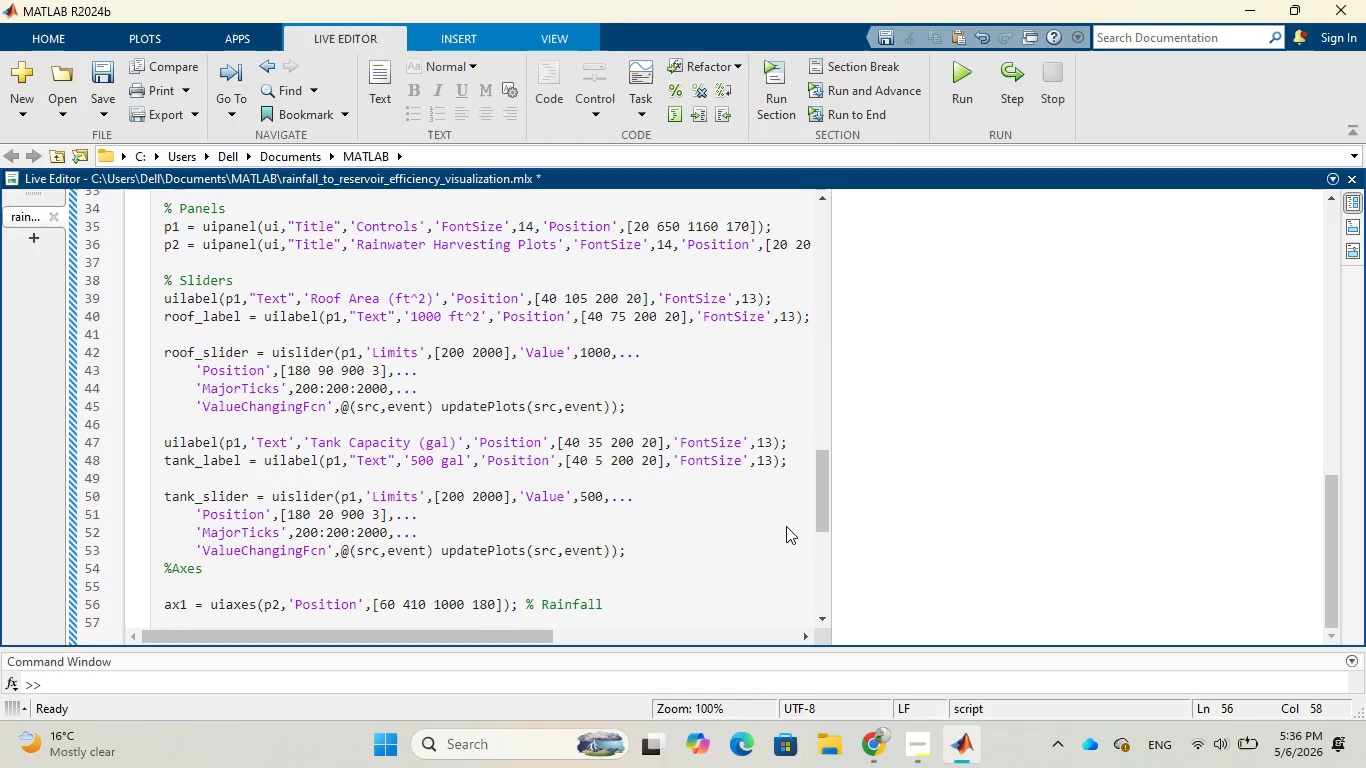 
key(Enter)
 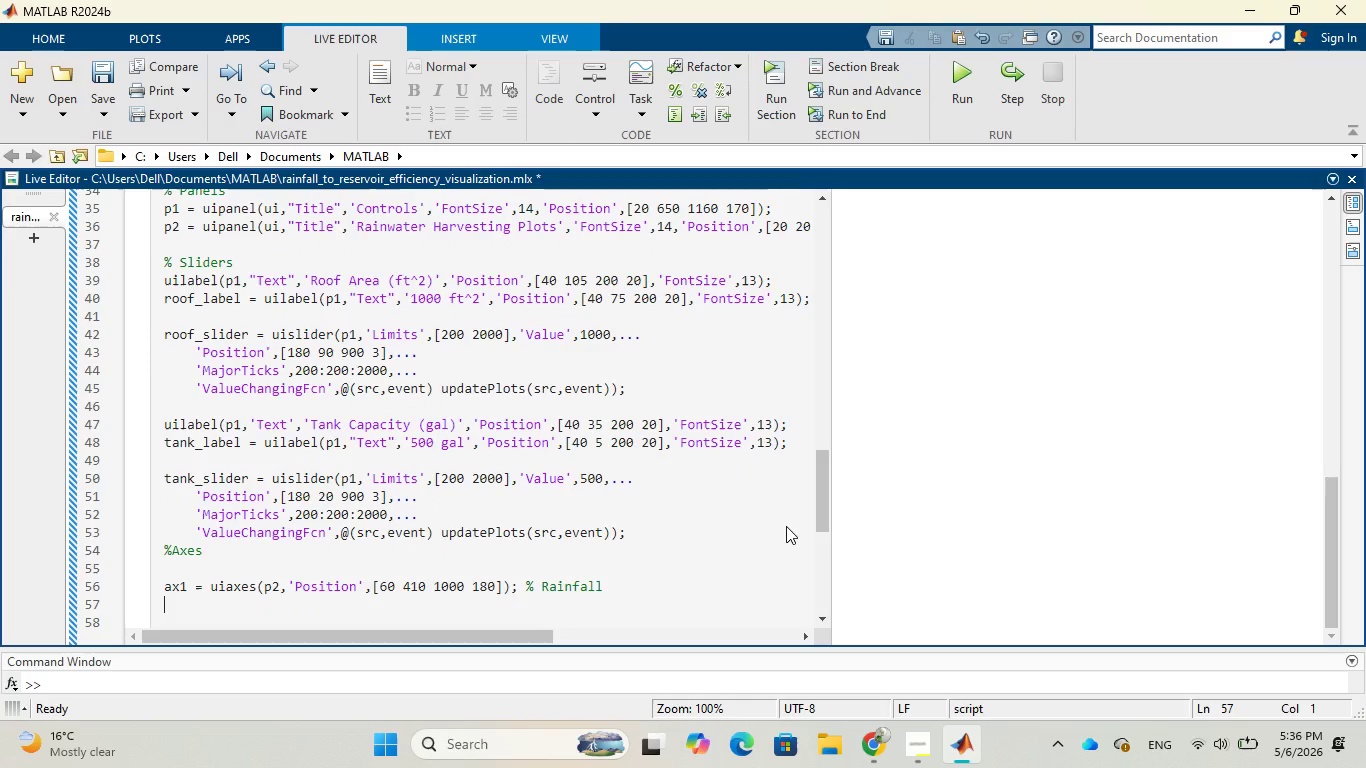 
wait(6.72)
 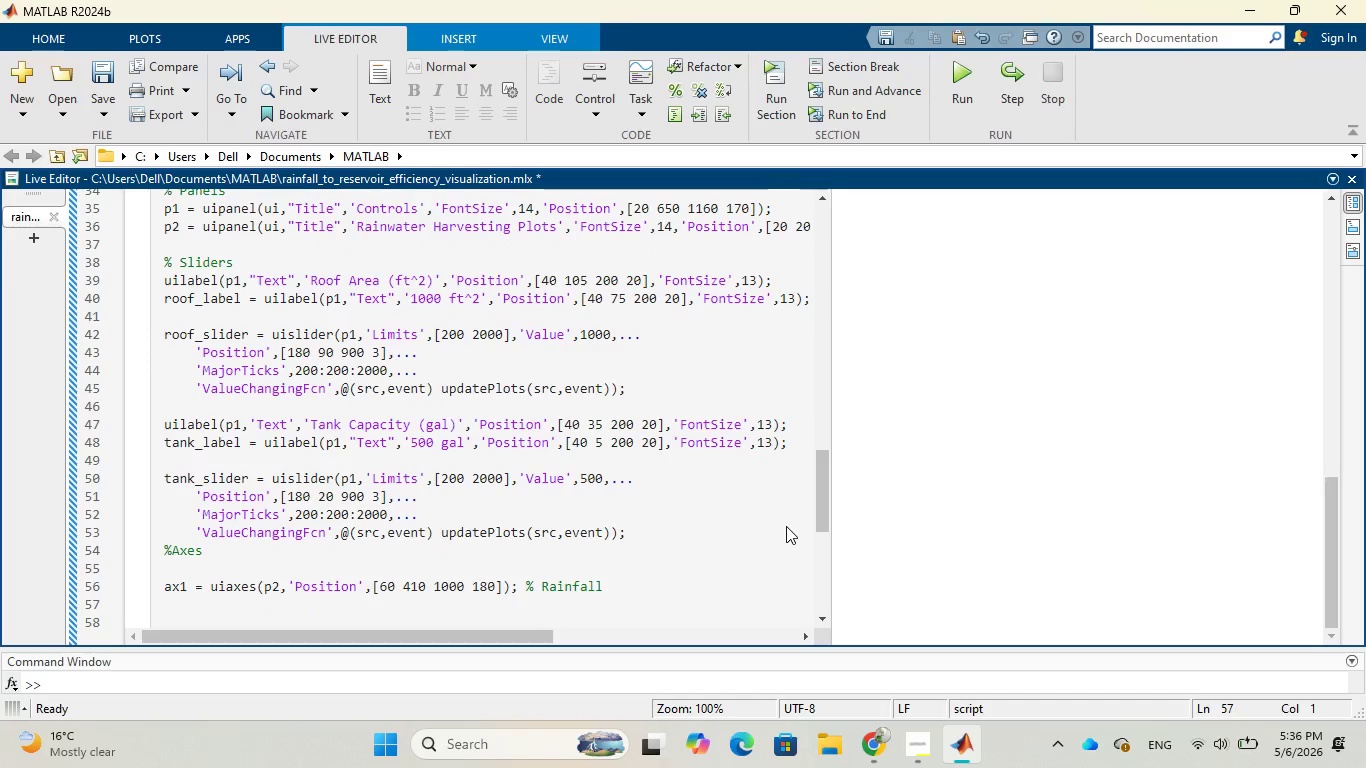 
type(ax2 = )
 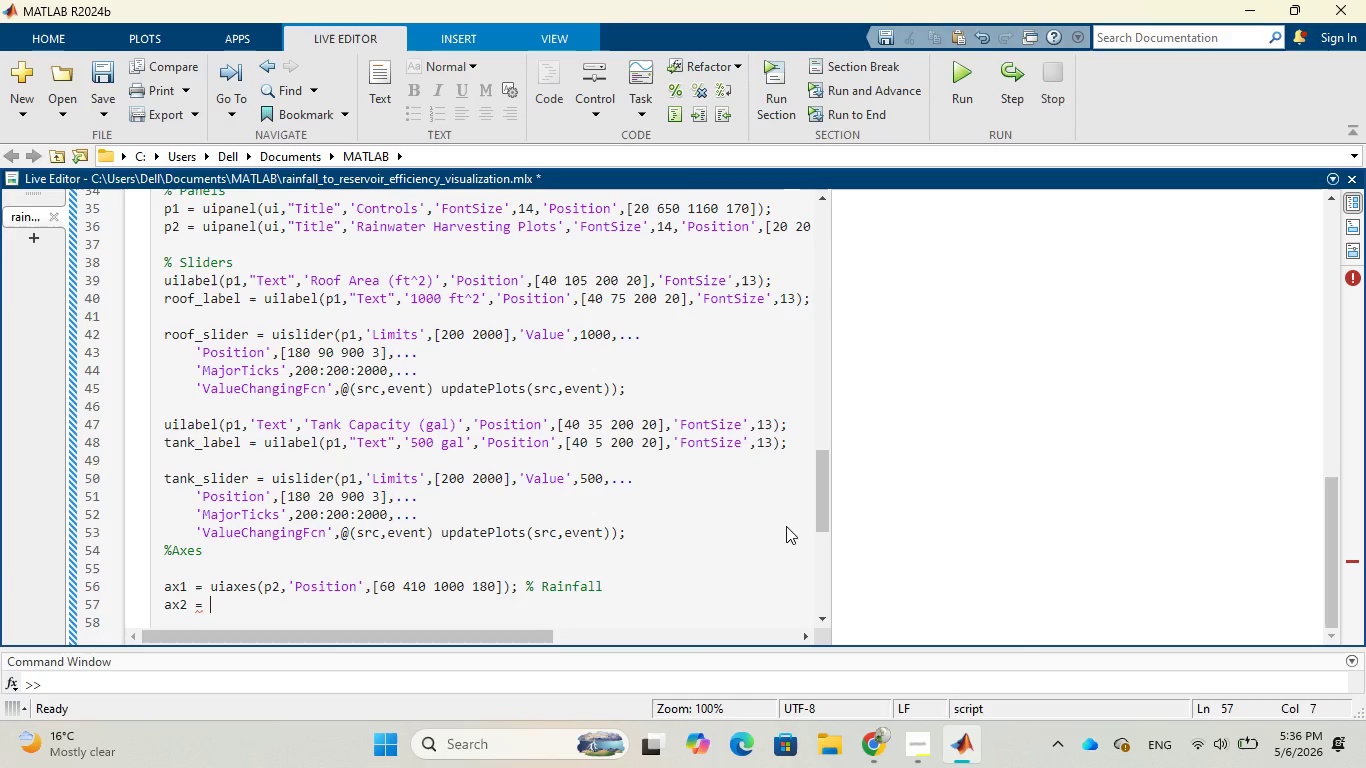 
type(ui)
 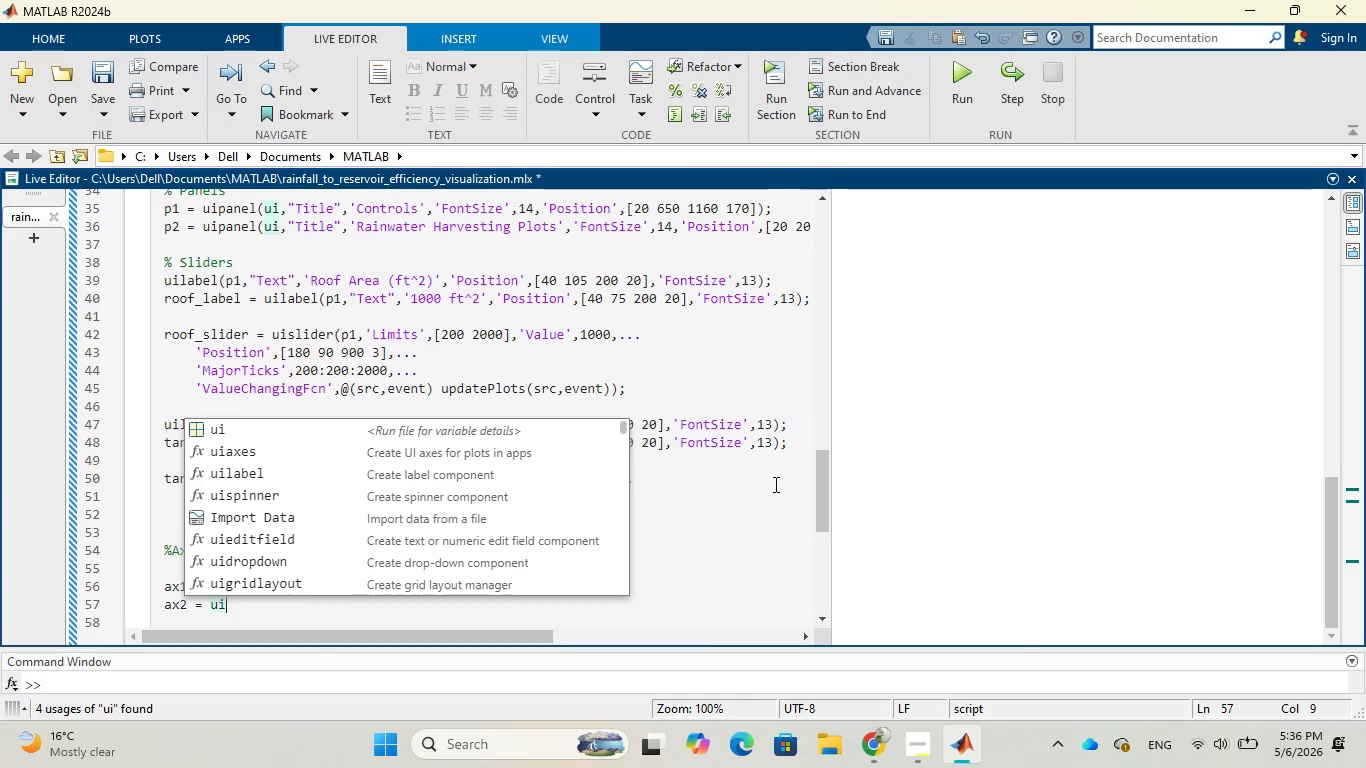 
wait(5.14)
 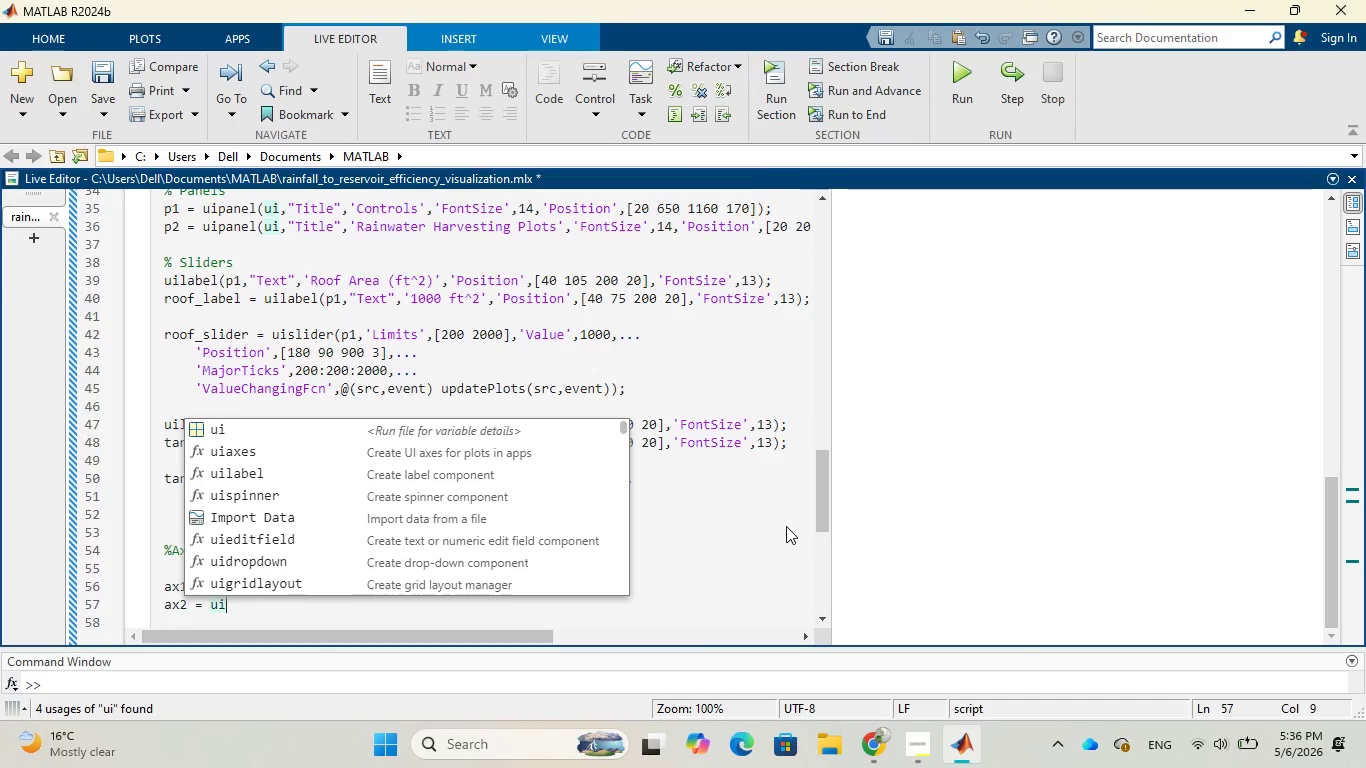 
left_click([533, 452])
 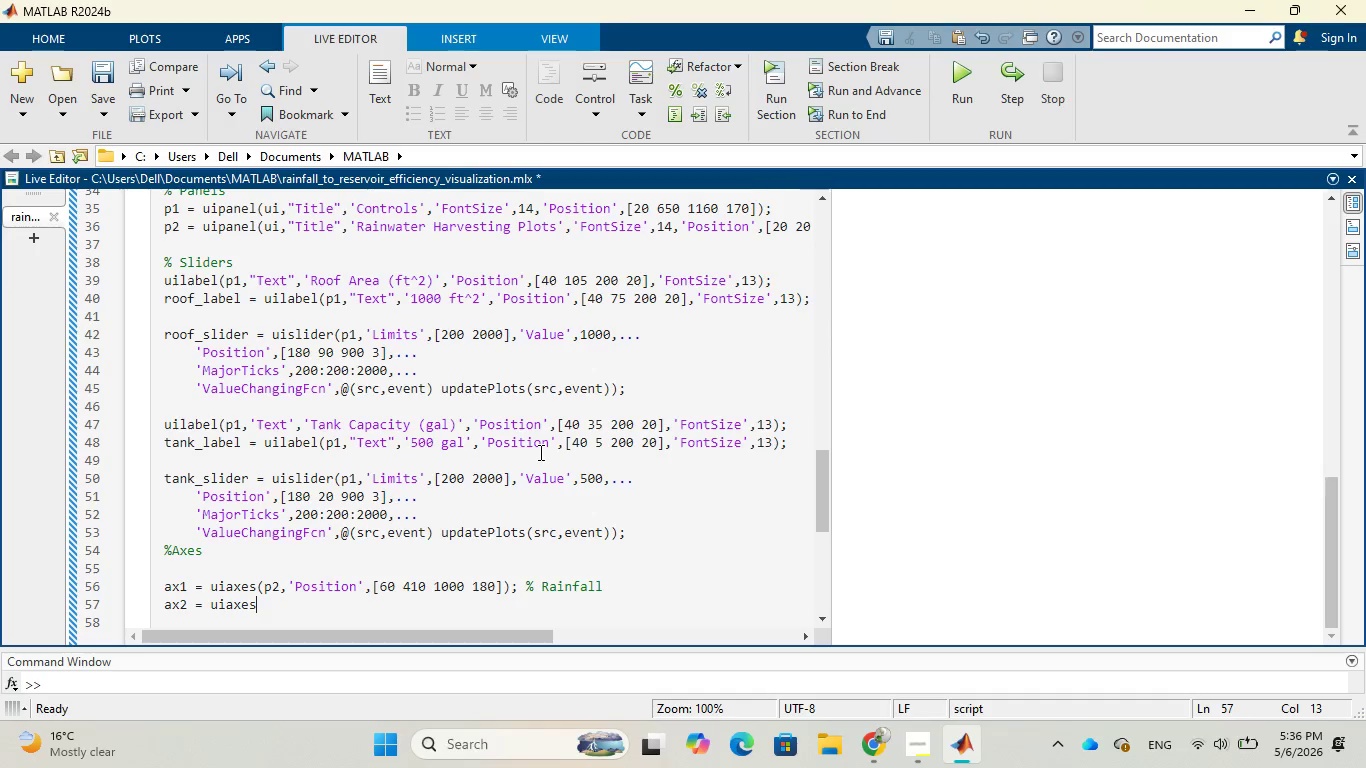 
key(Shift+9)
 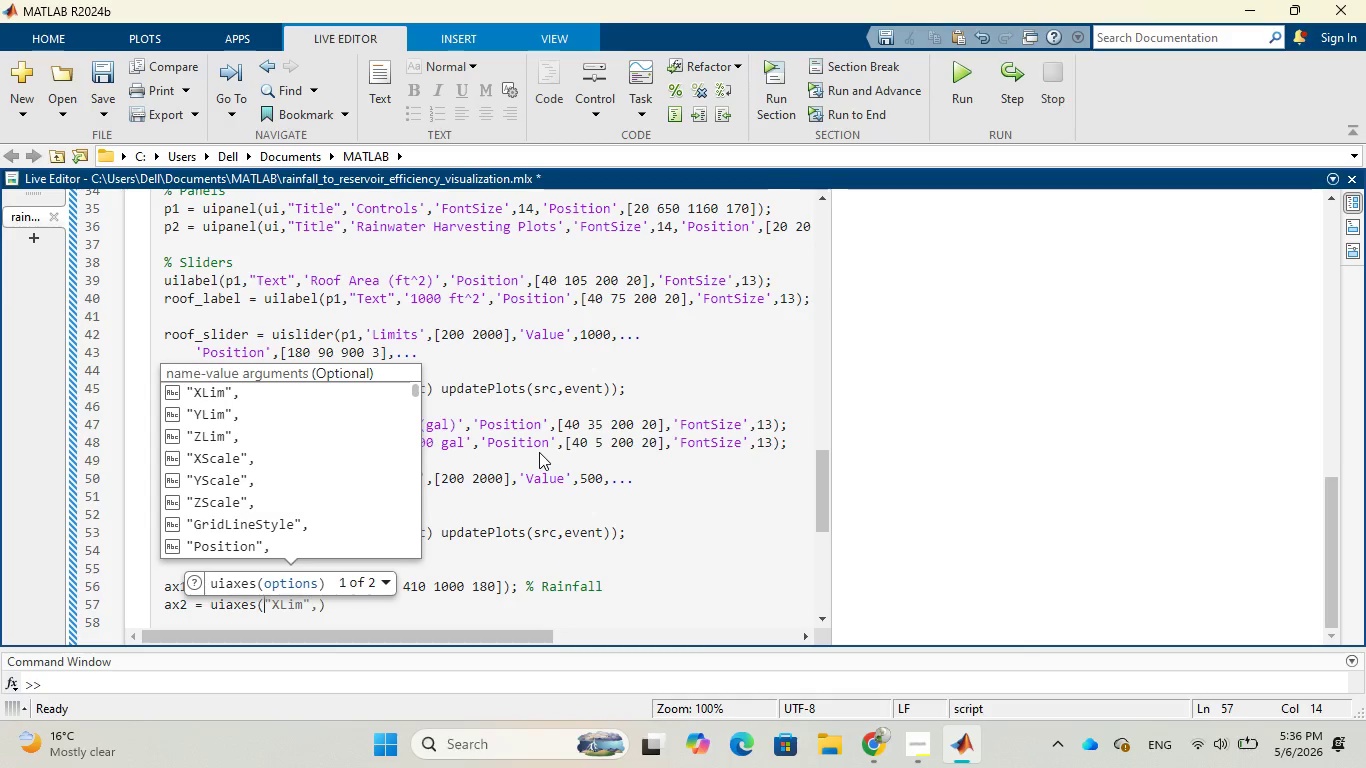 
wait(6.22)
 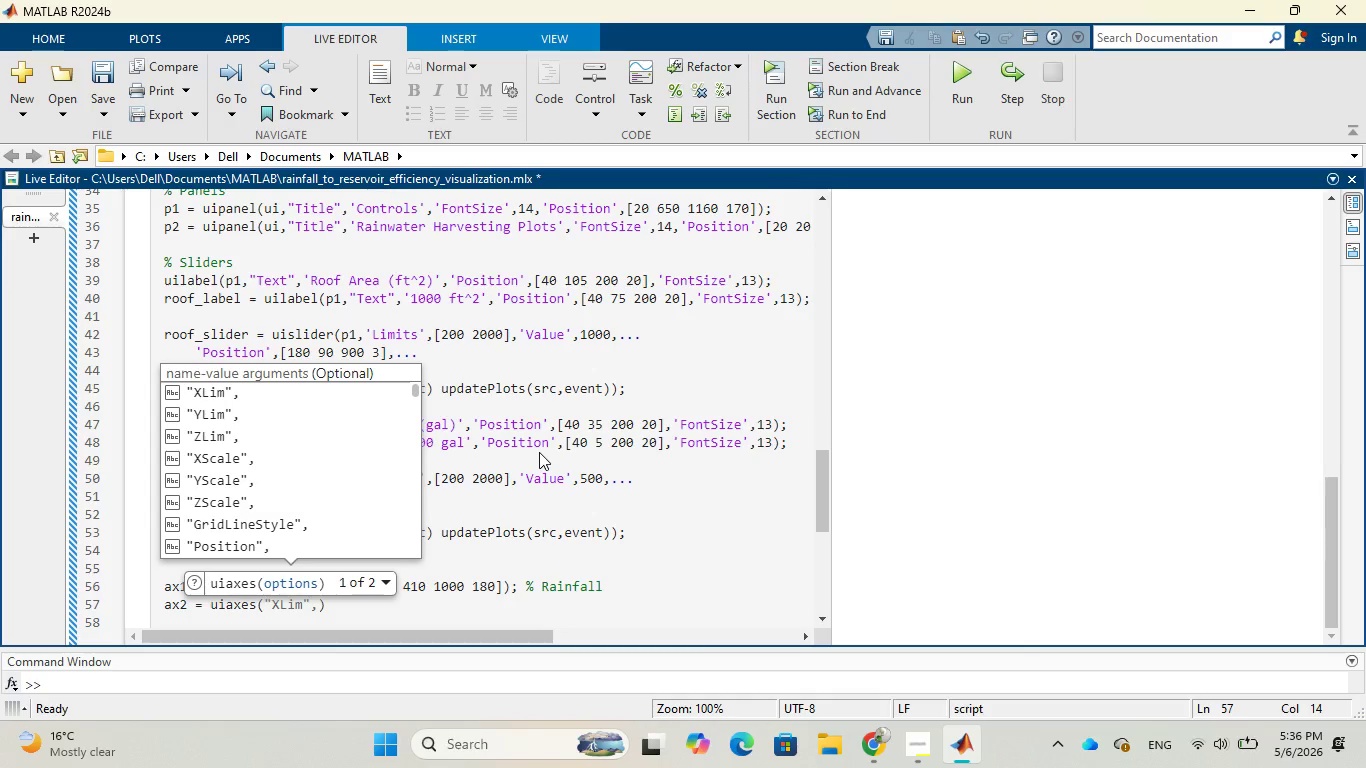 
type(p2,)
 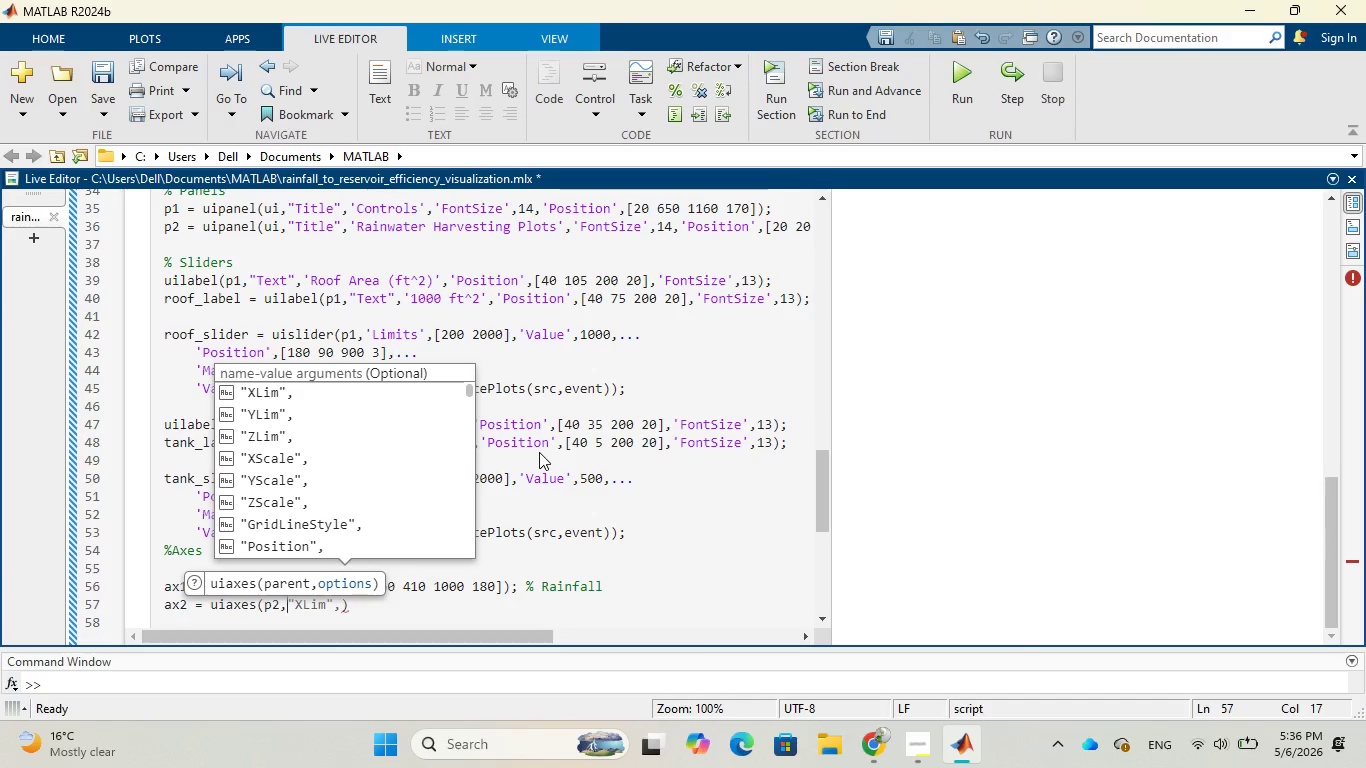 
type('Posi)
 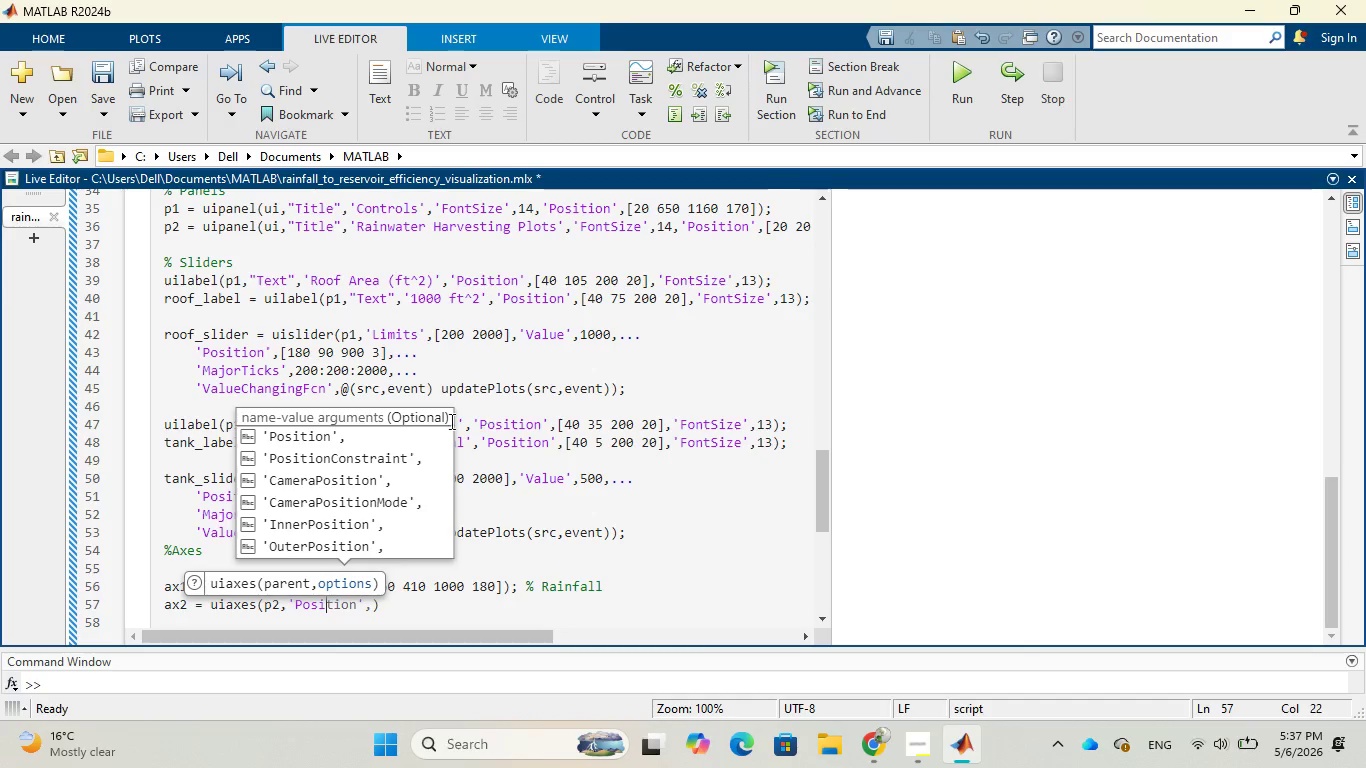 
left_click([429, 437])
 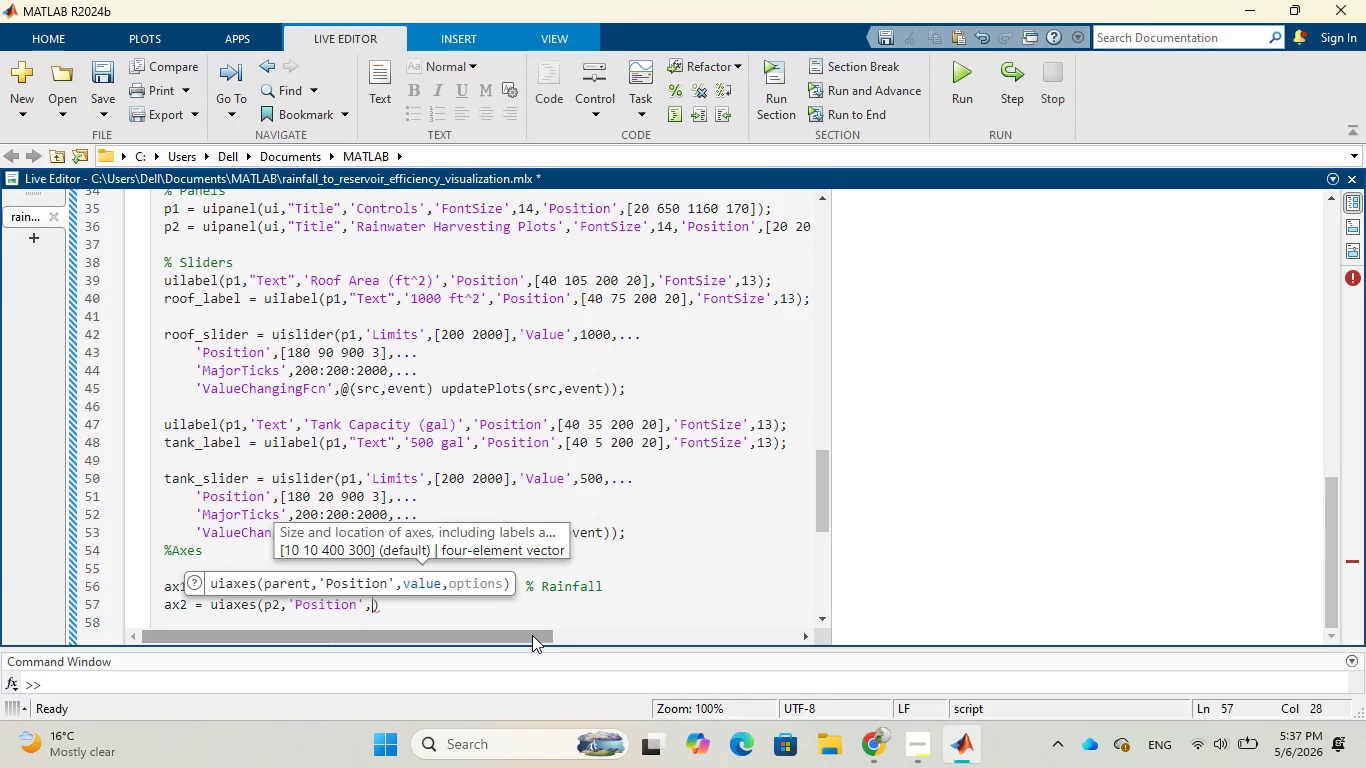 
wait(5.08)
 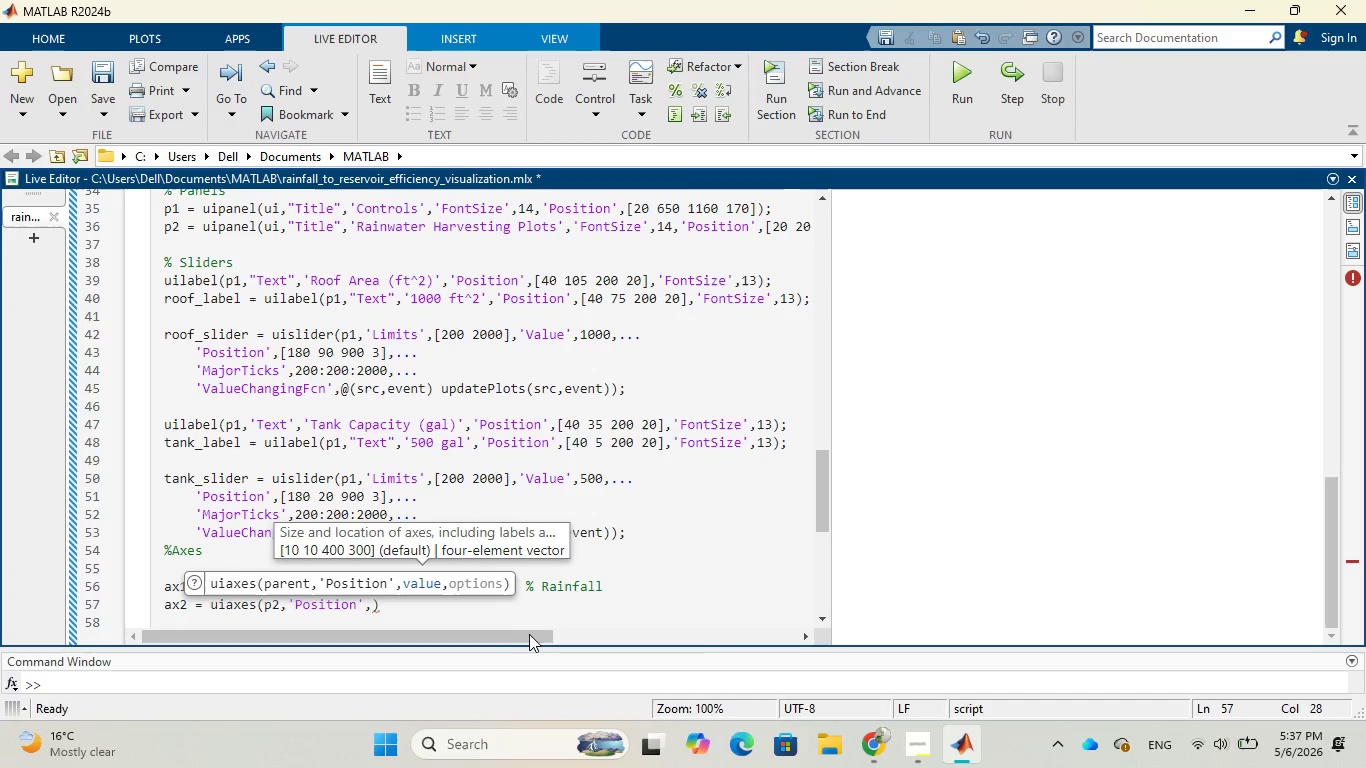 
key(BracketLeft)
 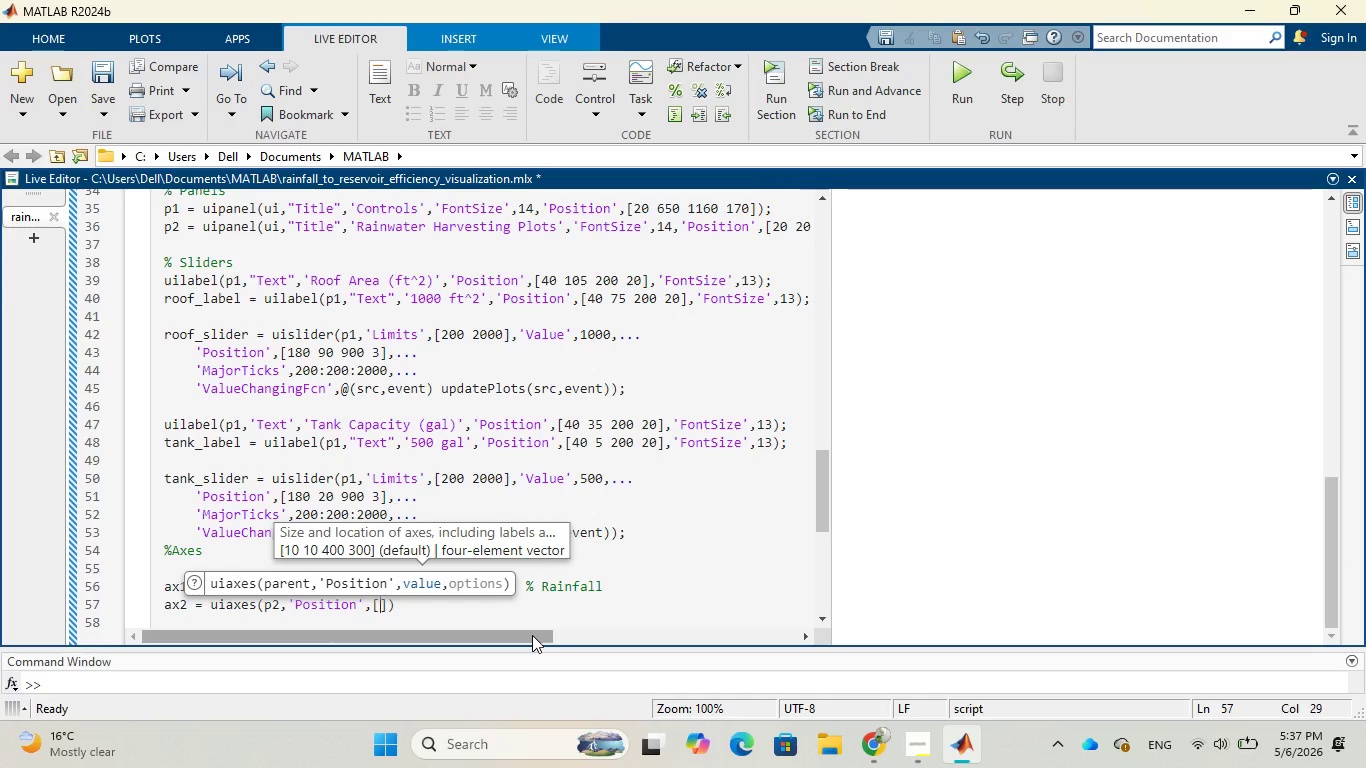 
type(60 220 1000)
 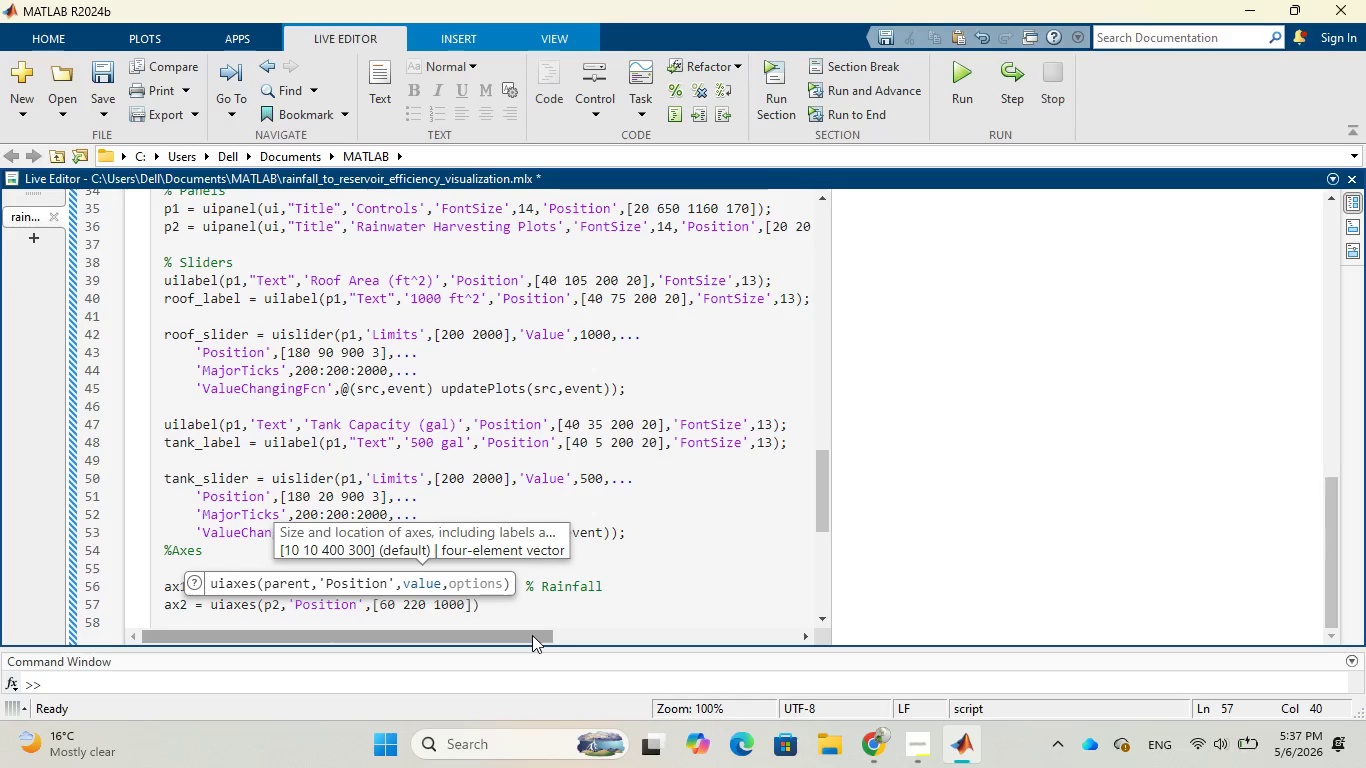 
type( 180)
 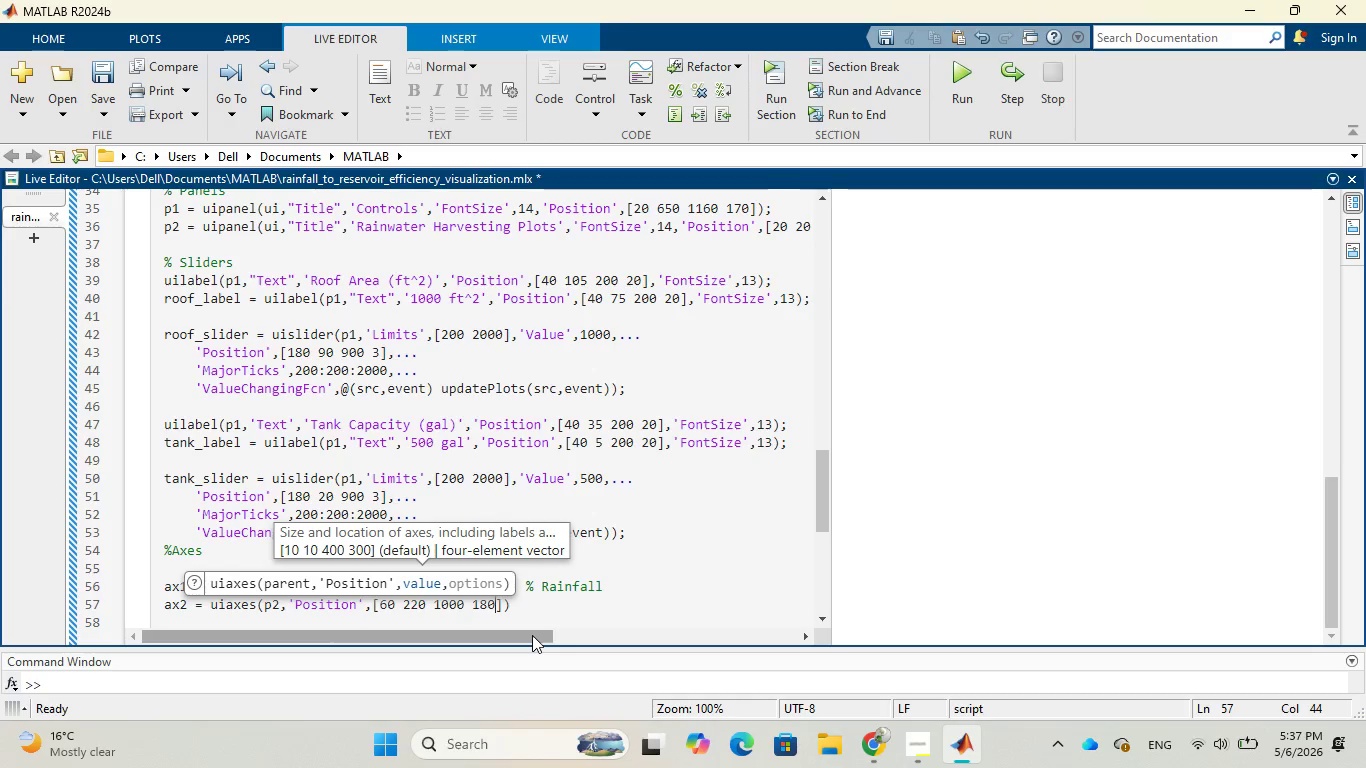 
key(ArrowRight)
 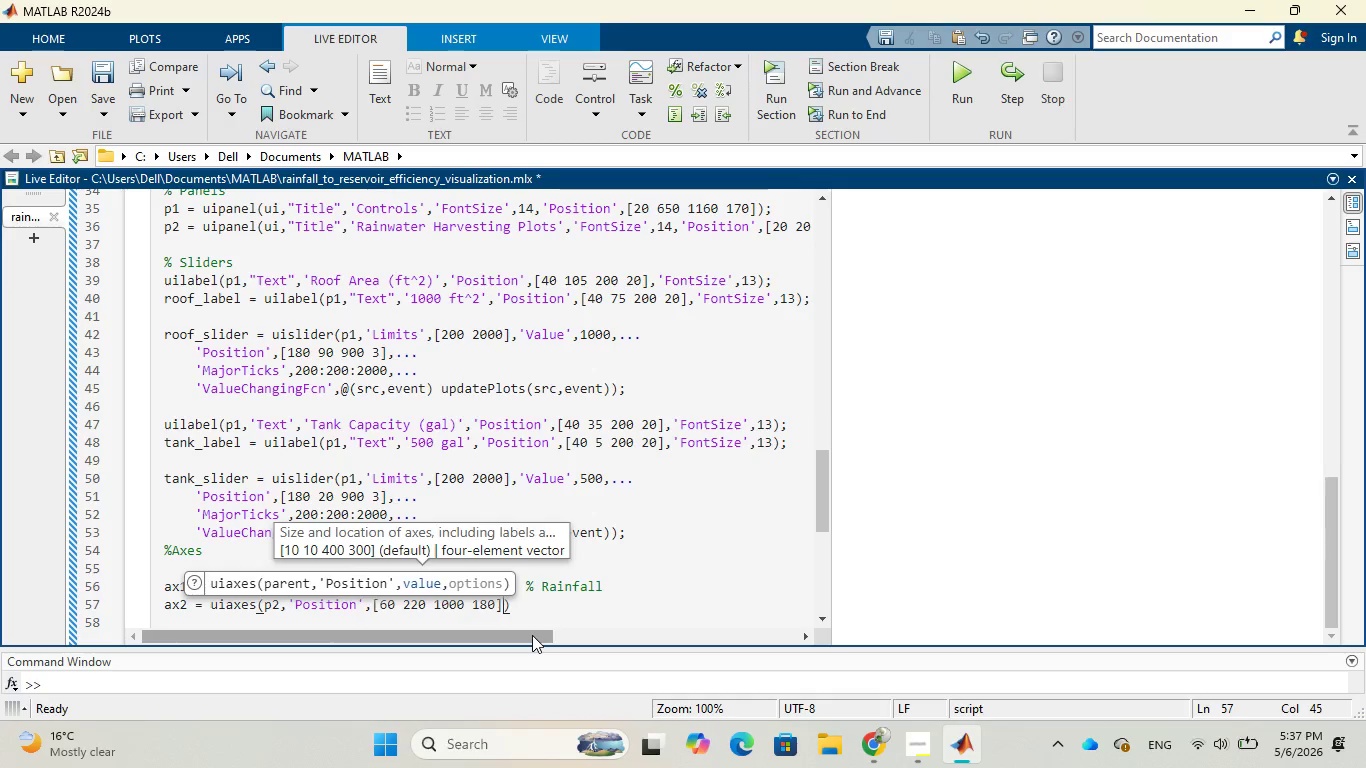 
key(ArrowRight)
 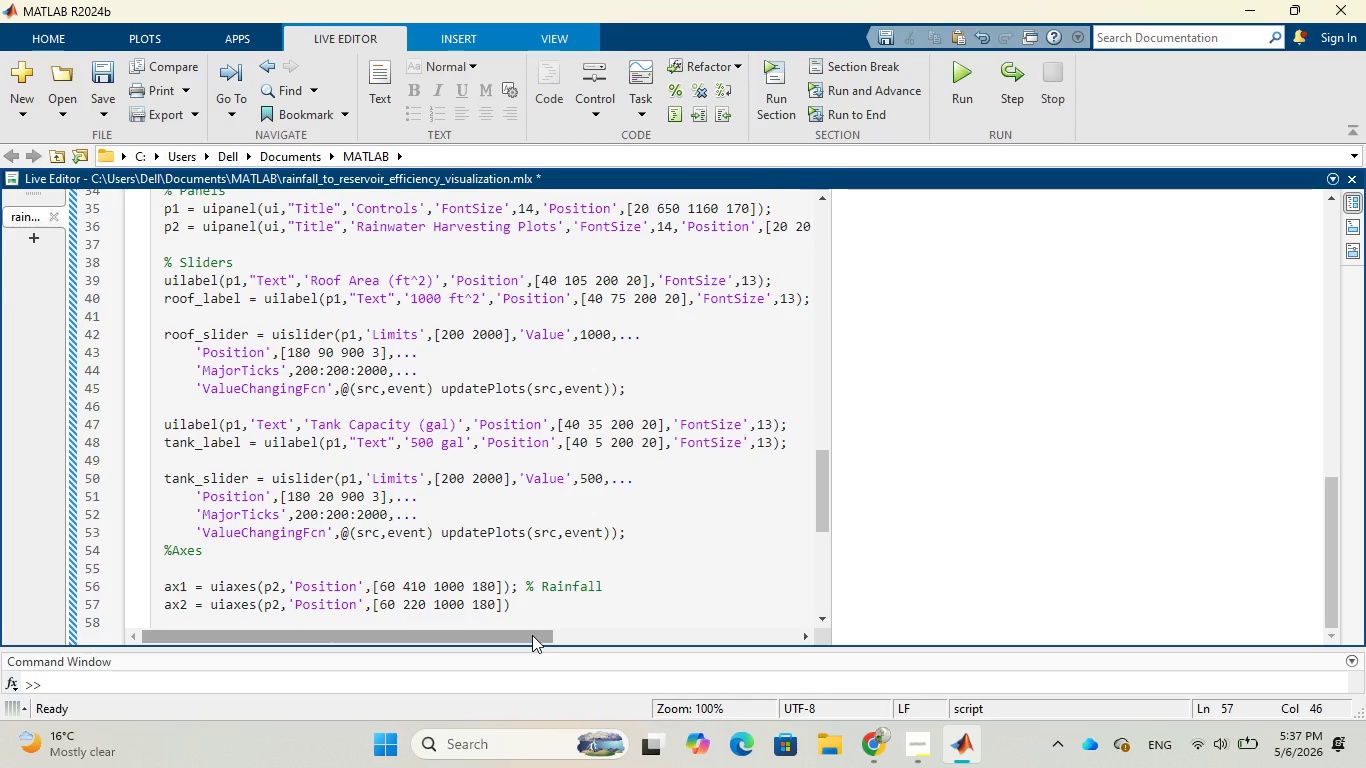 
key(Semicolon)
 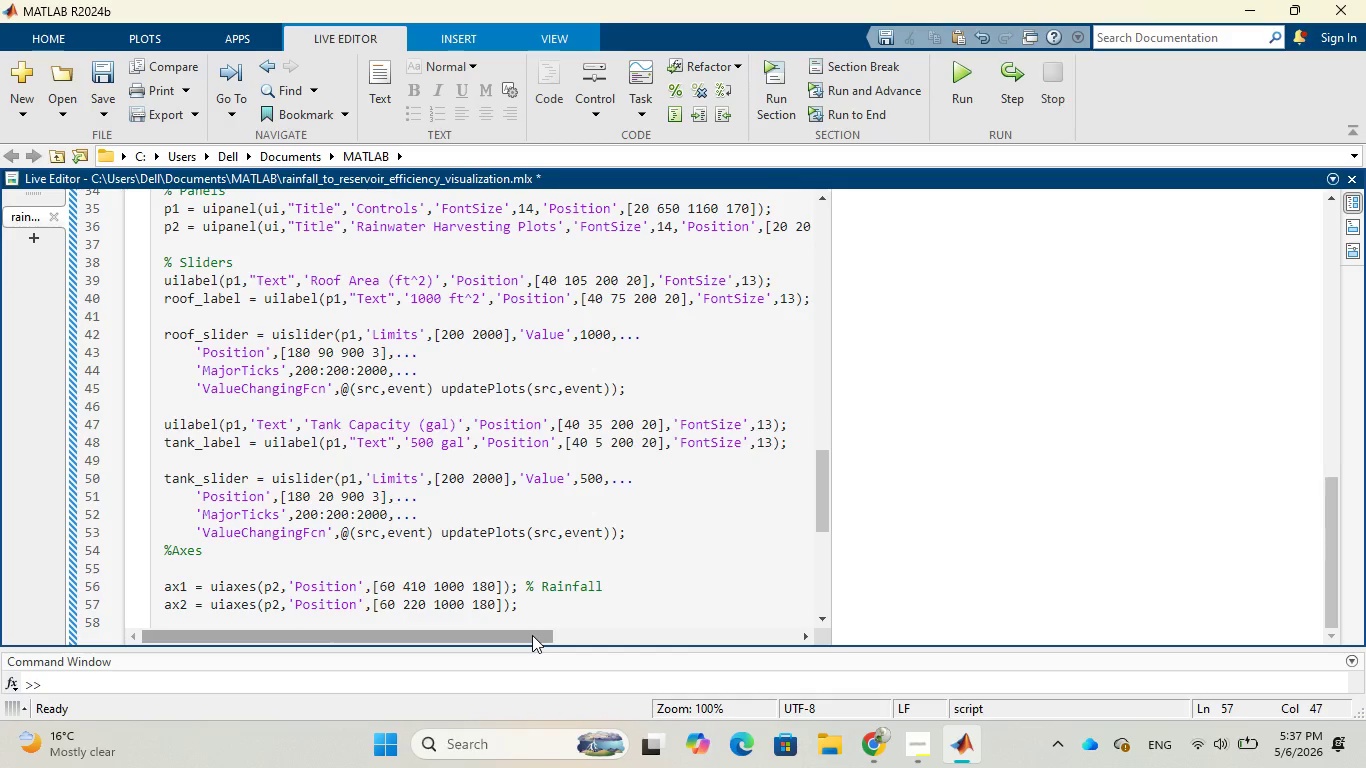 
key(Space)
 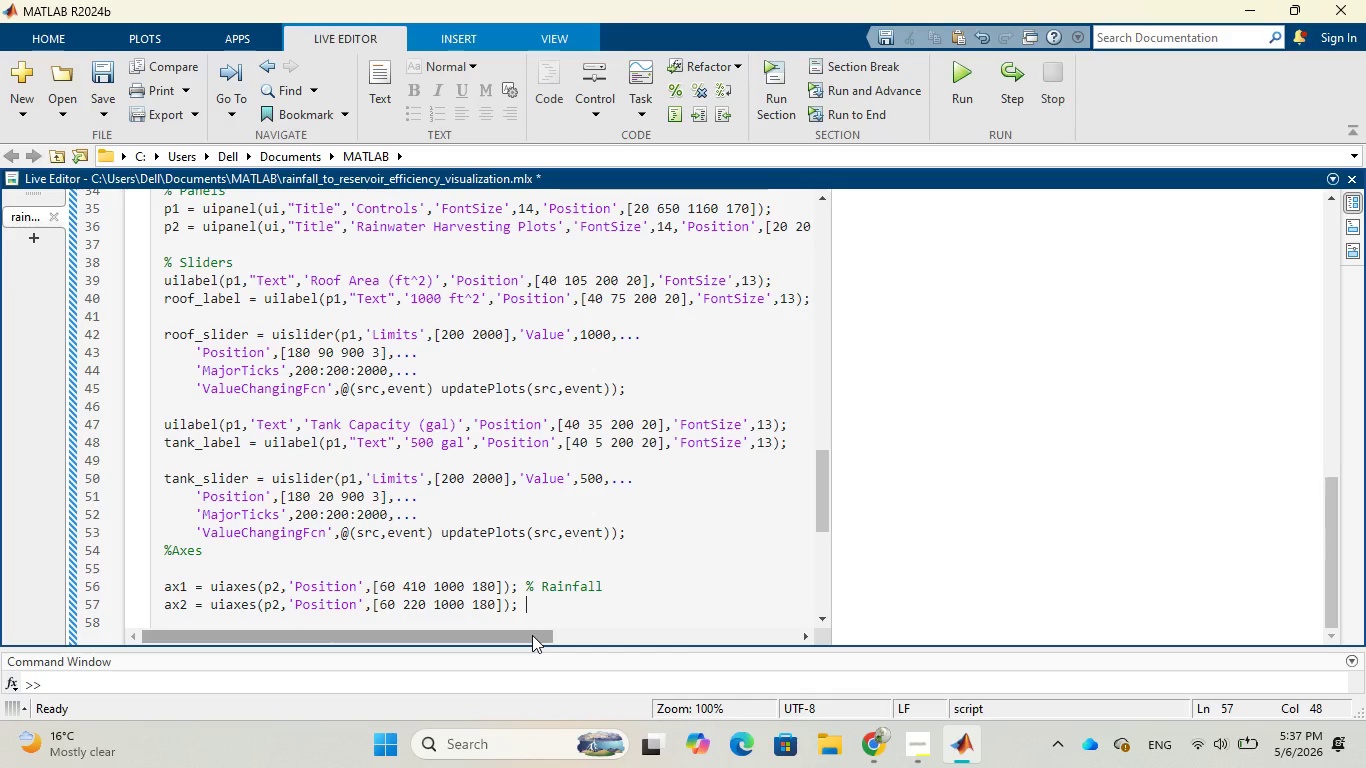 
key(Shift+5)
 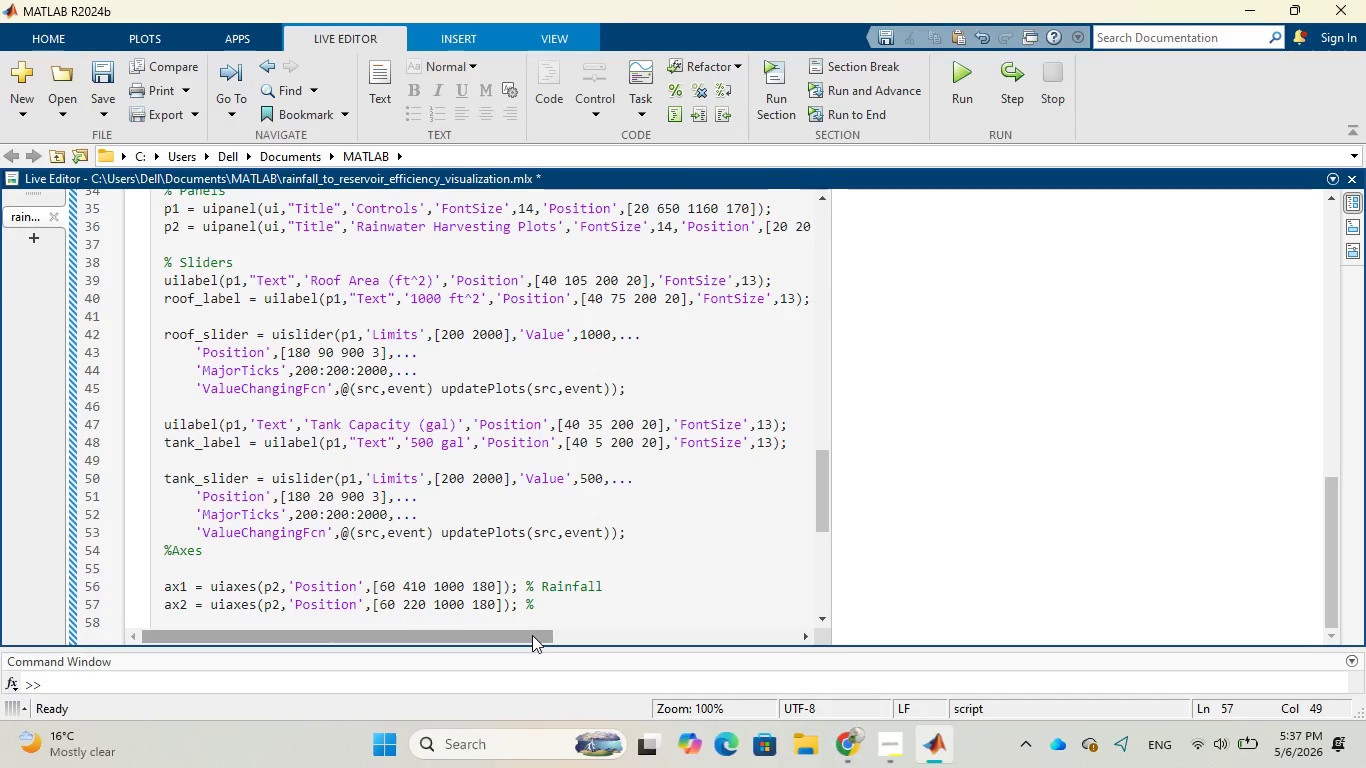 
key(Space)
 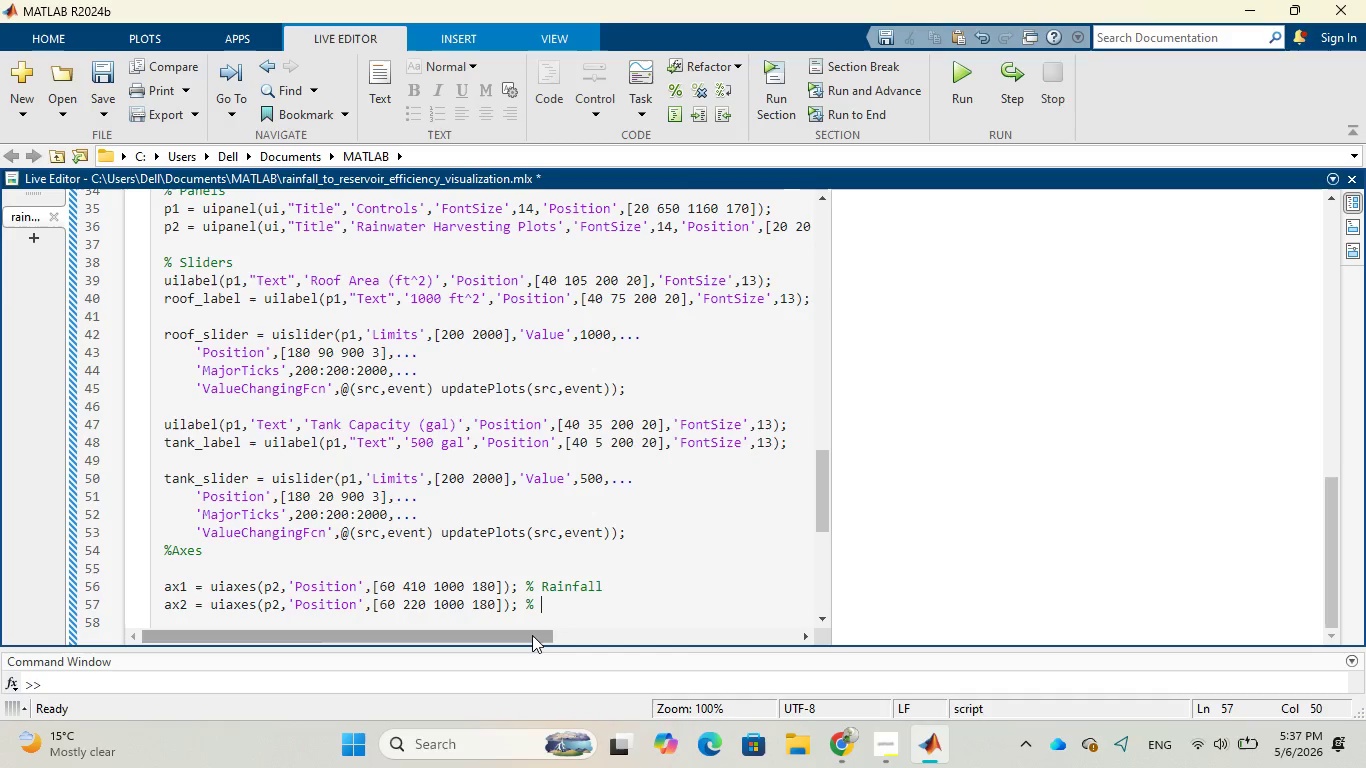 
type(Tank)
 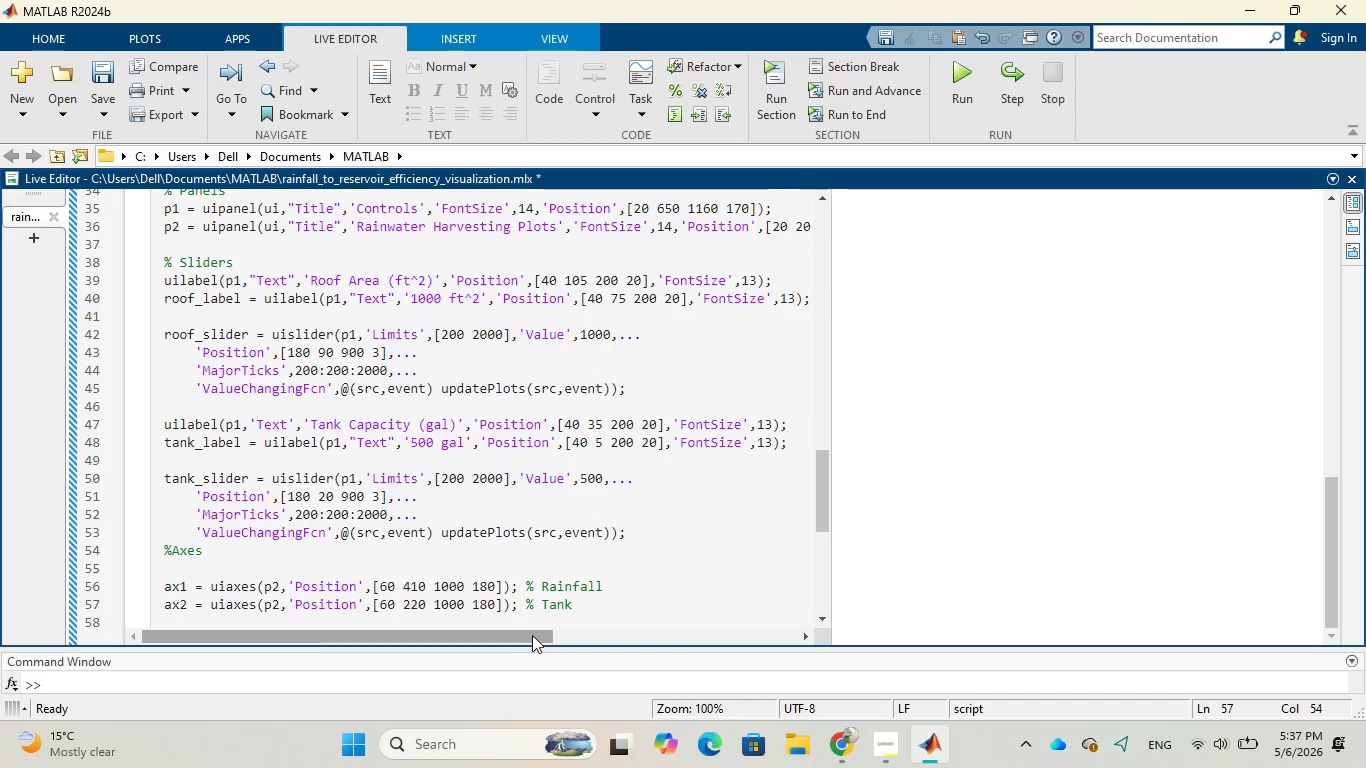 
key(Enter)
 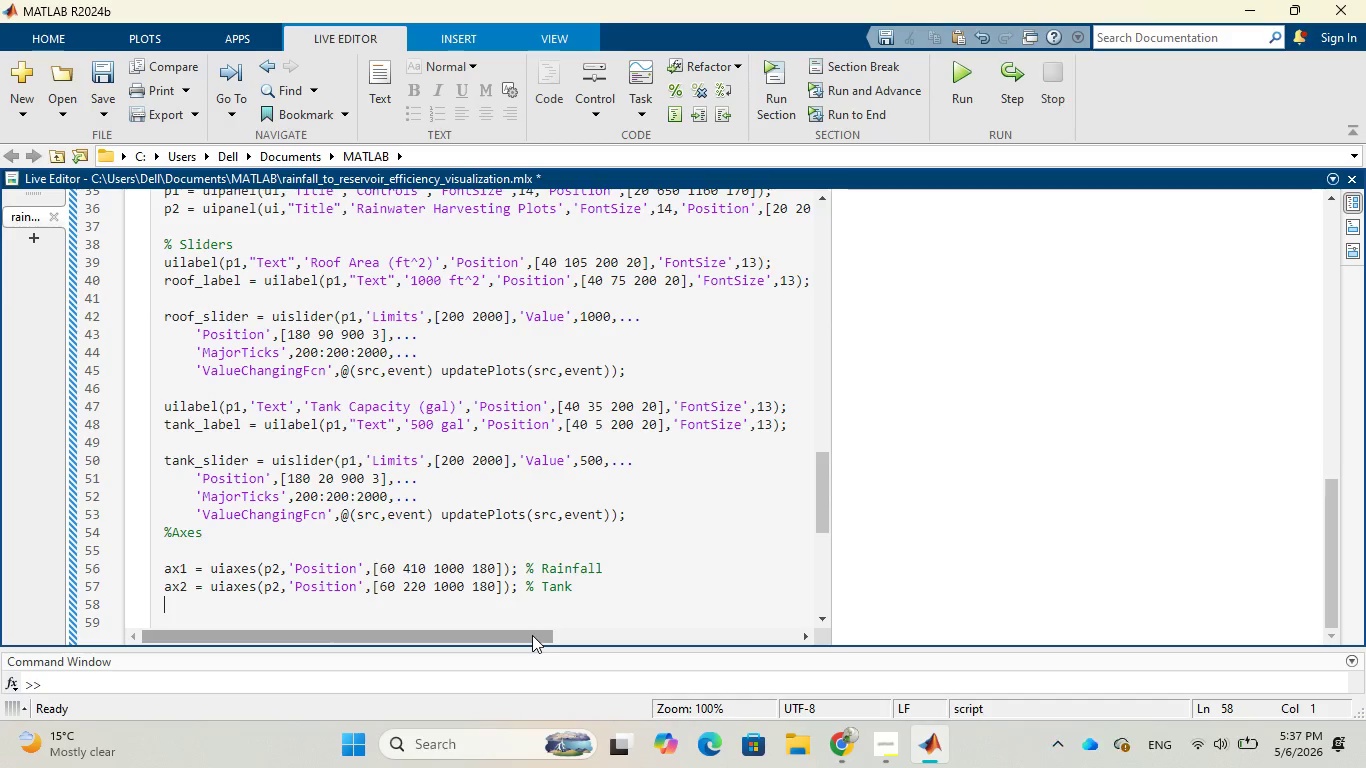 
wait(5.42)
 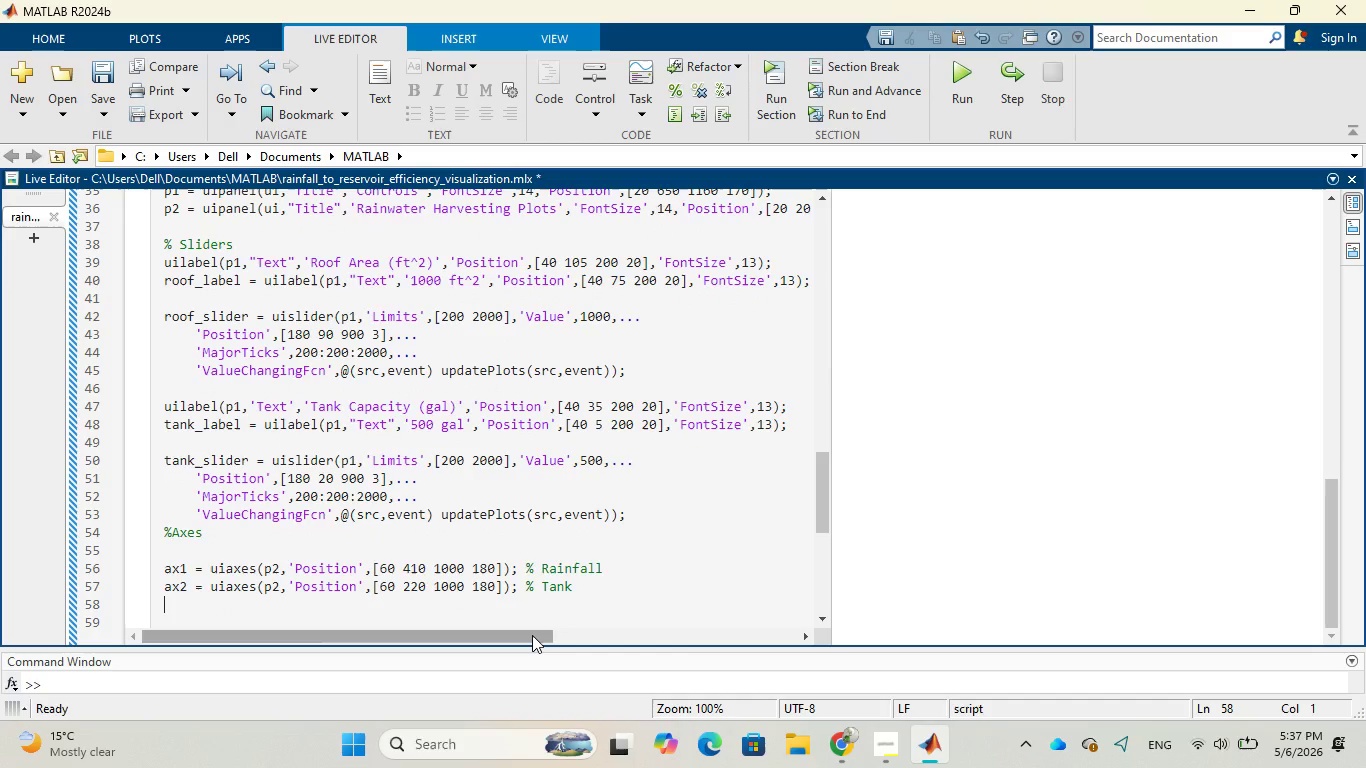 
type(ax3 = ui)
 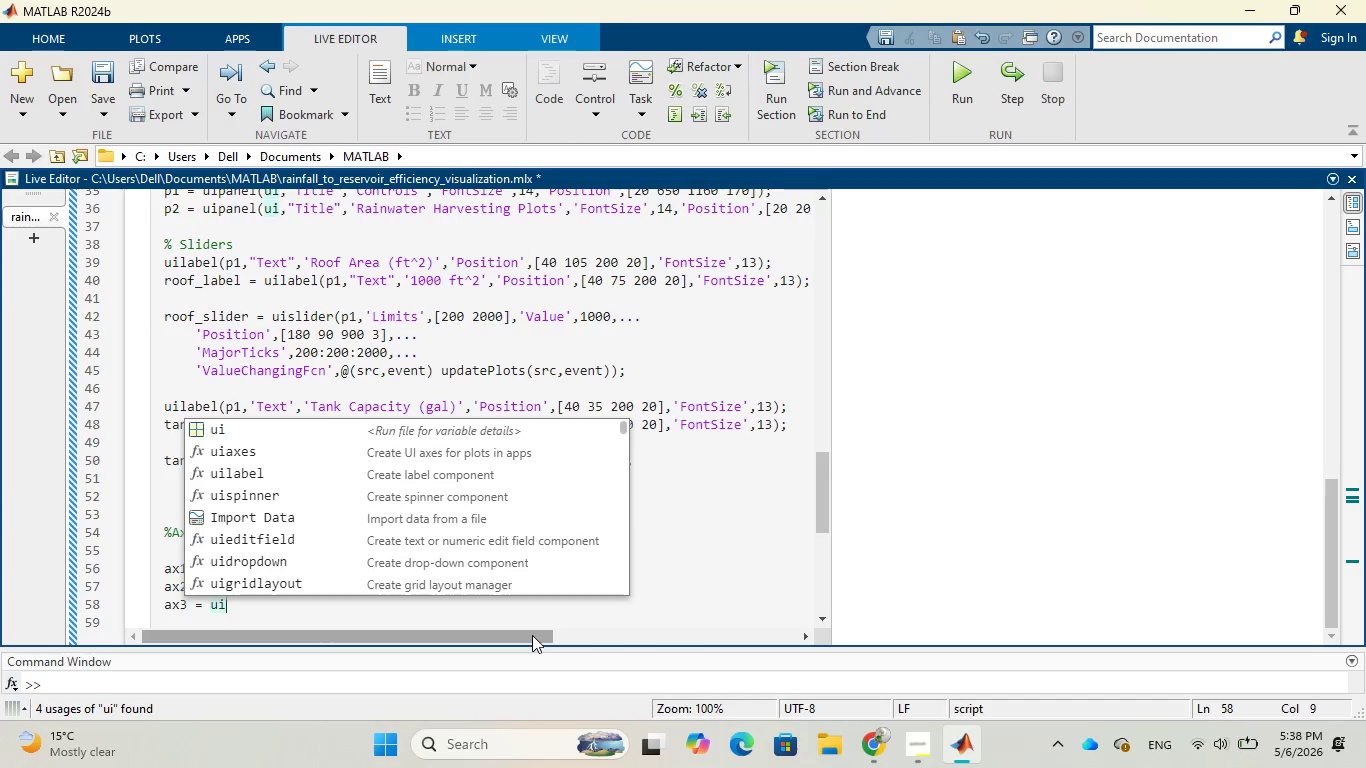 
type(axes(p2,)
 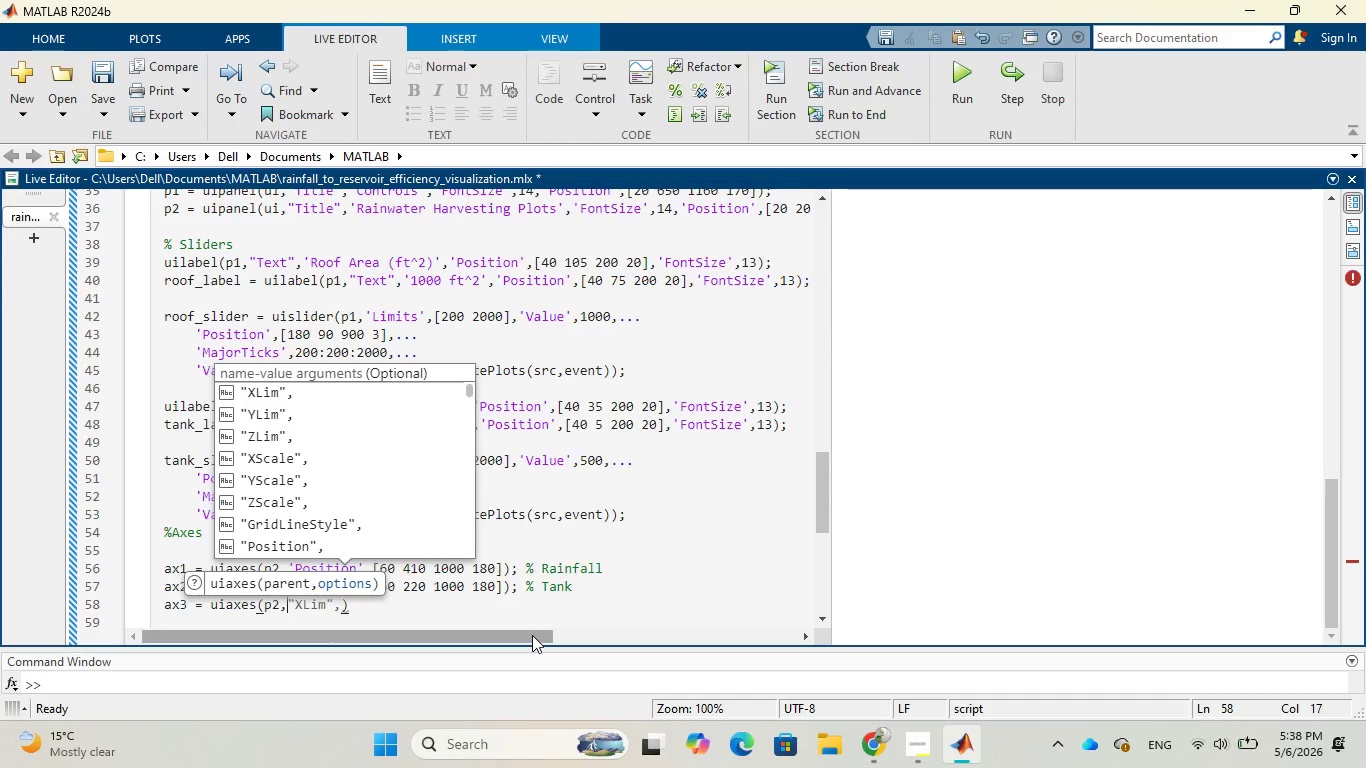 
wait(5.23)
 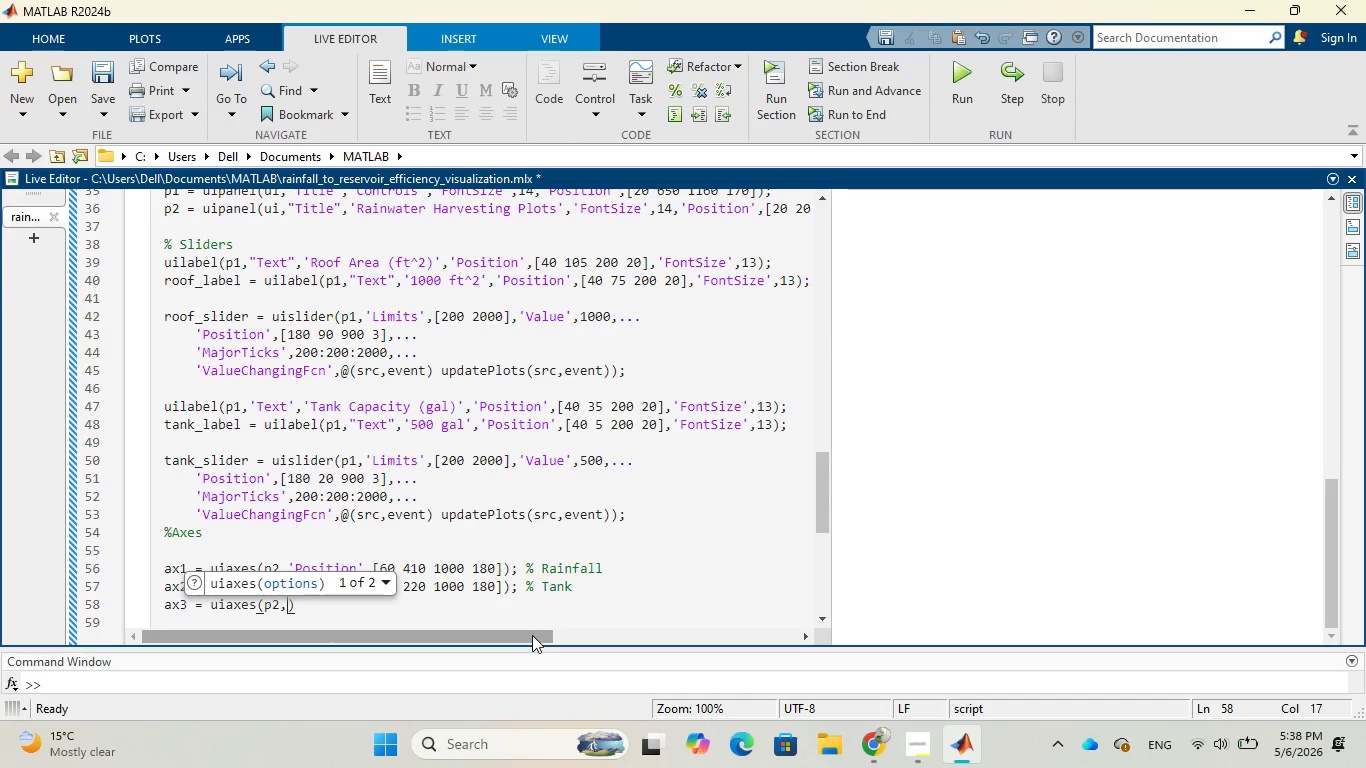 
key(Quote)
 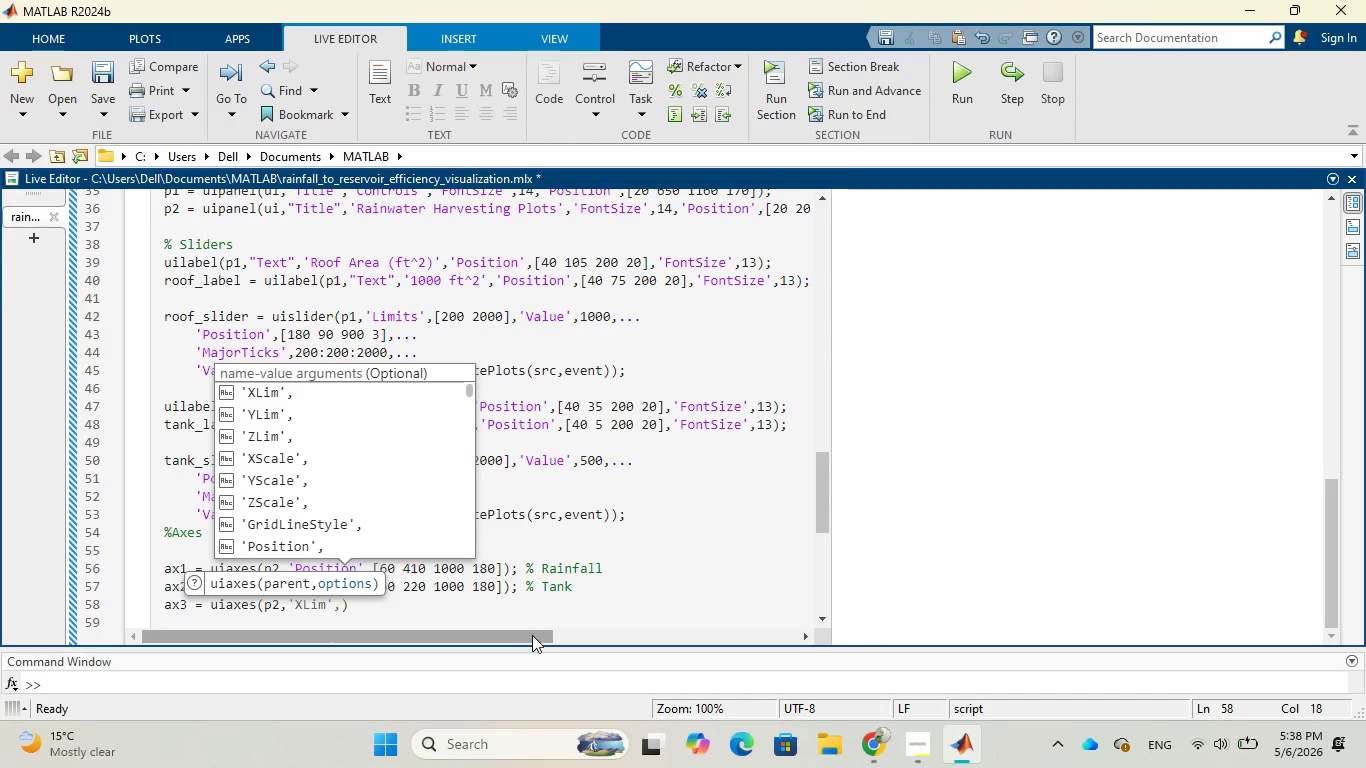 
key(CapsLock)
 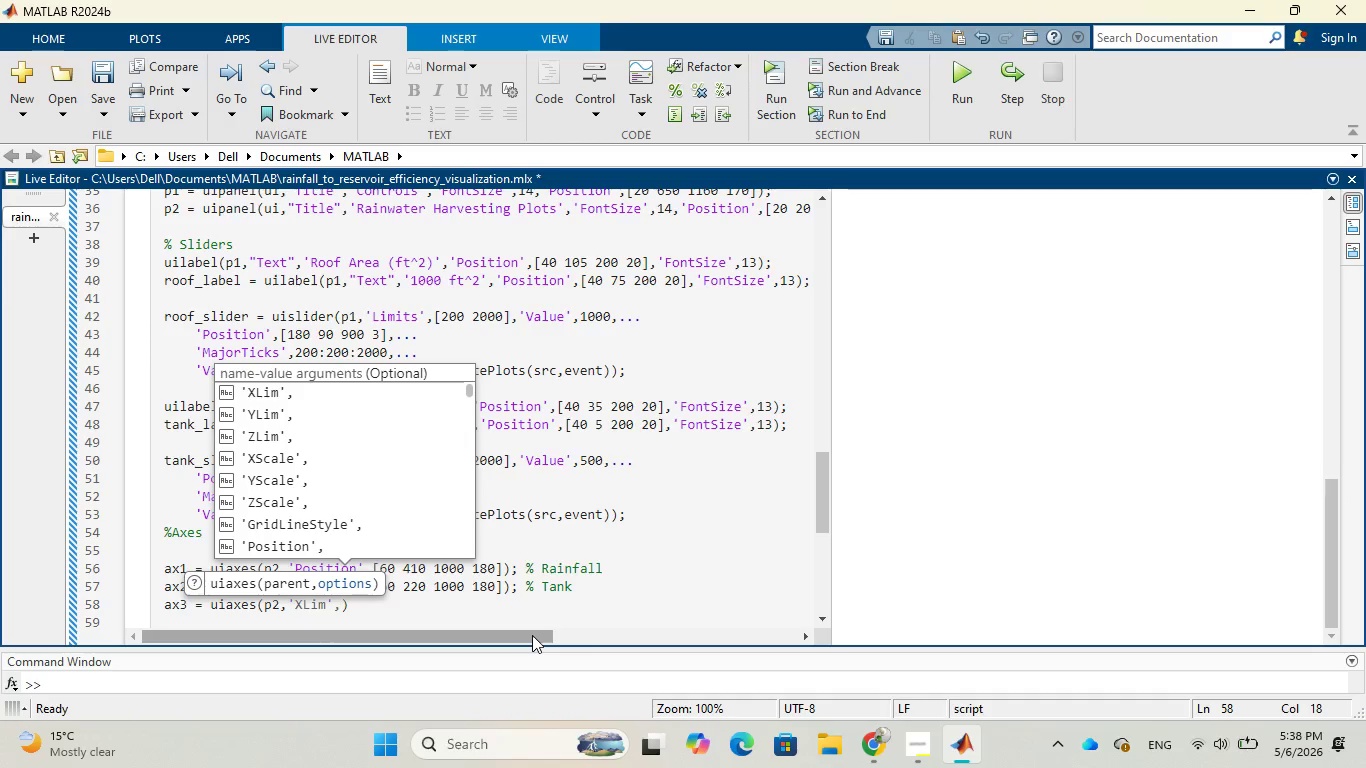 
key(P)
 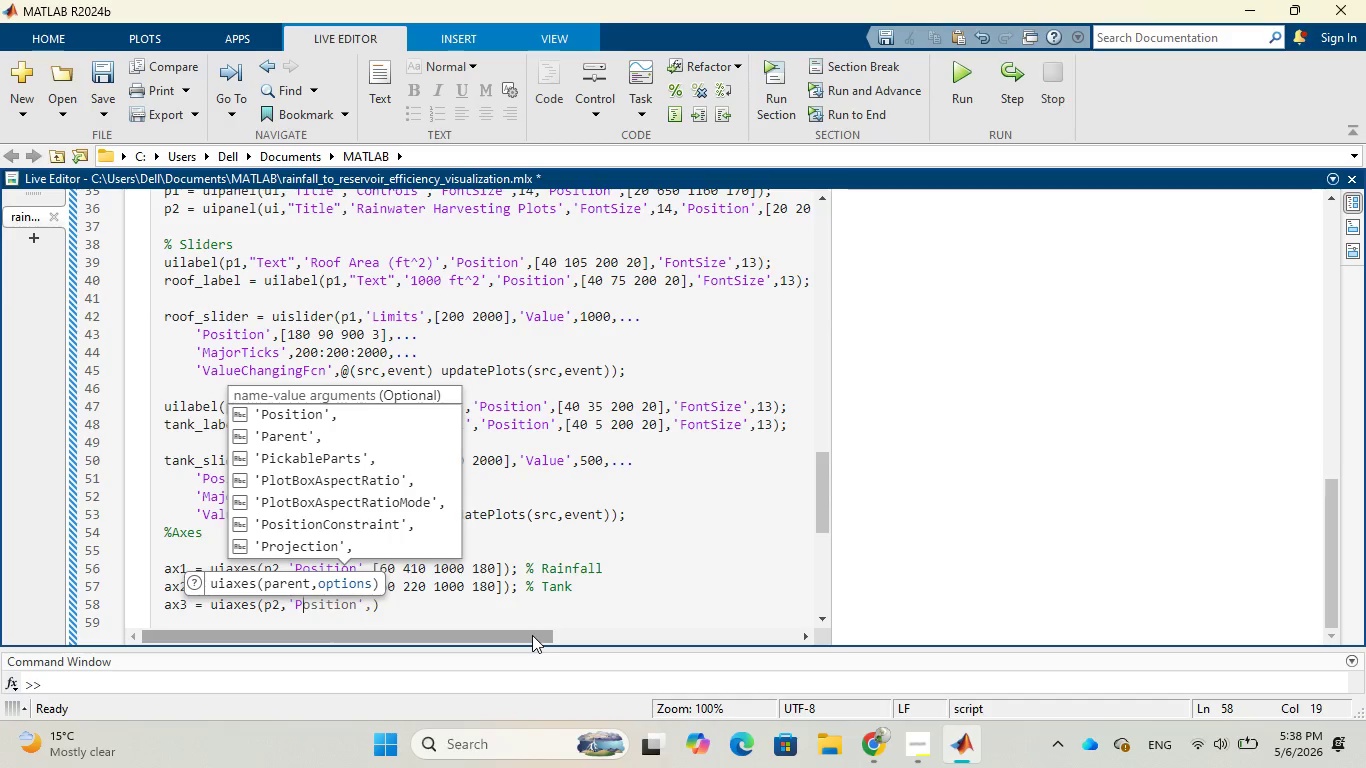 
key(CapsLock)
 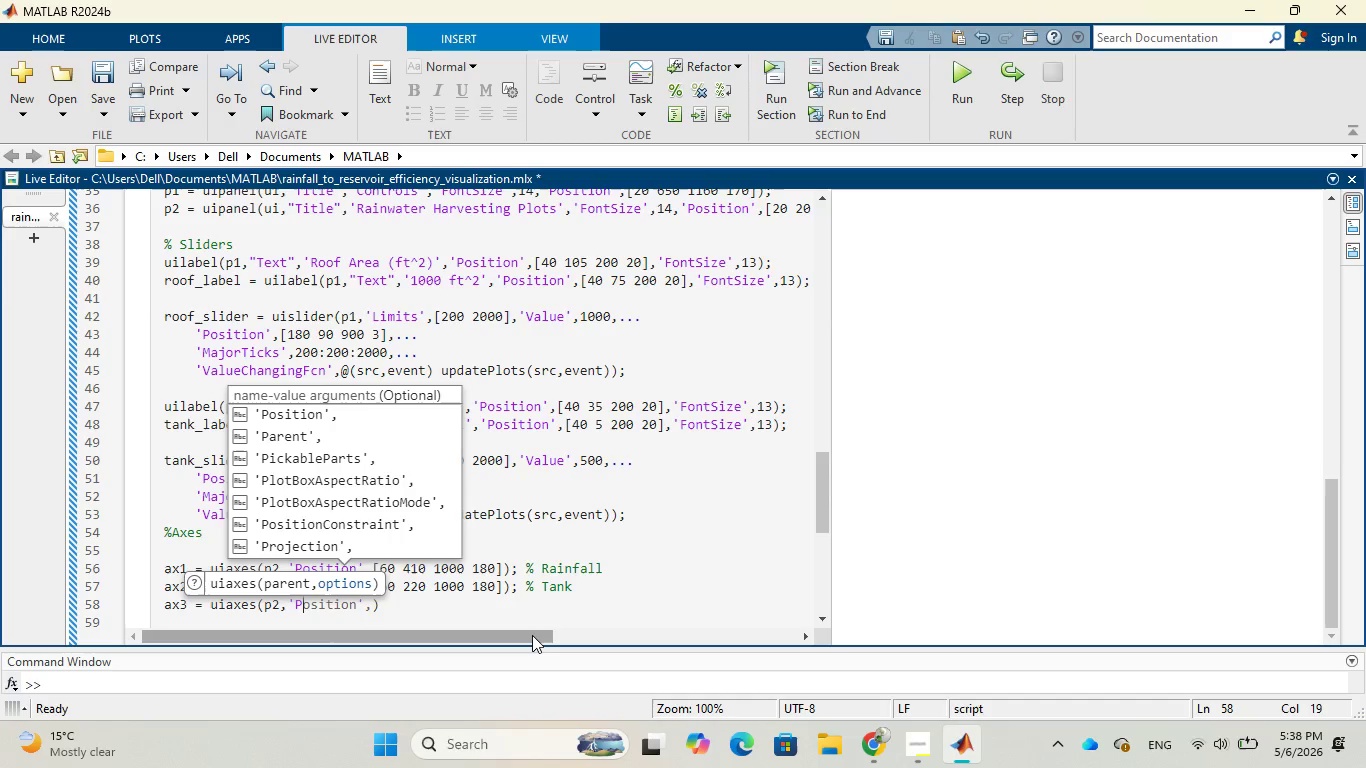 
key(O)
 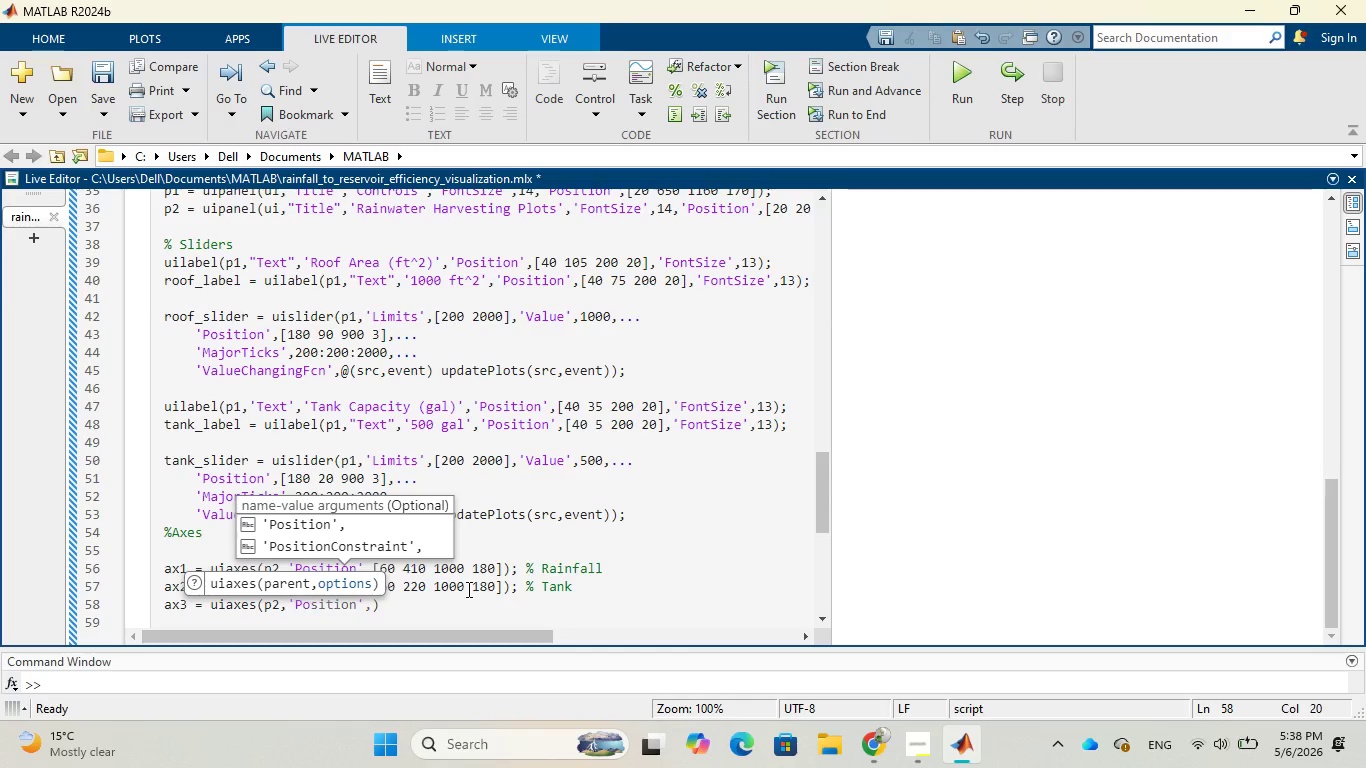 
left_click([401, 520])
 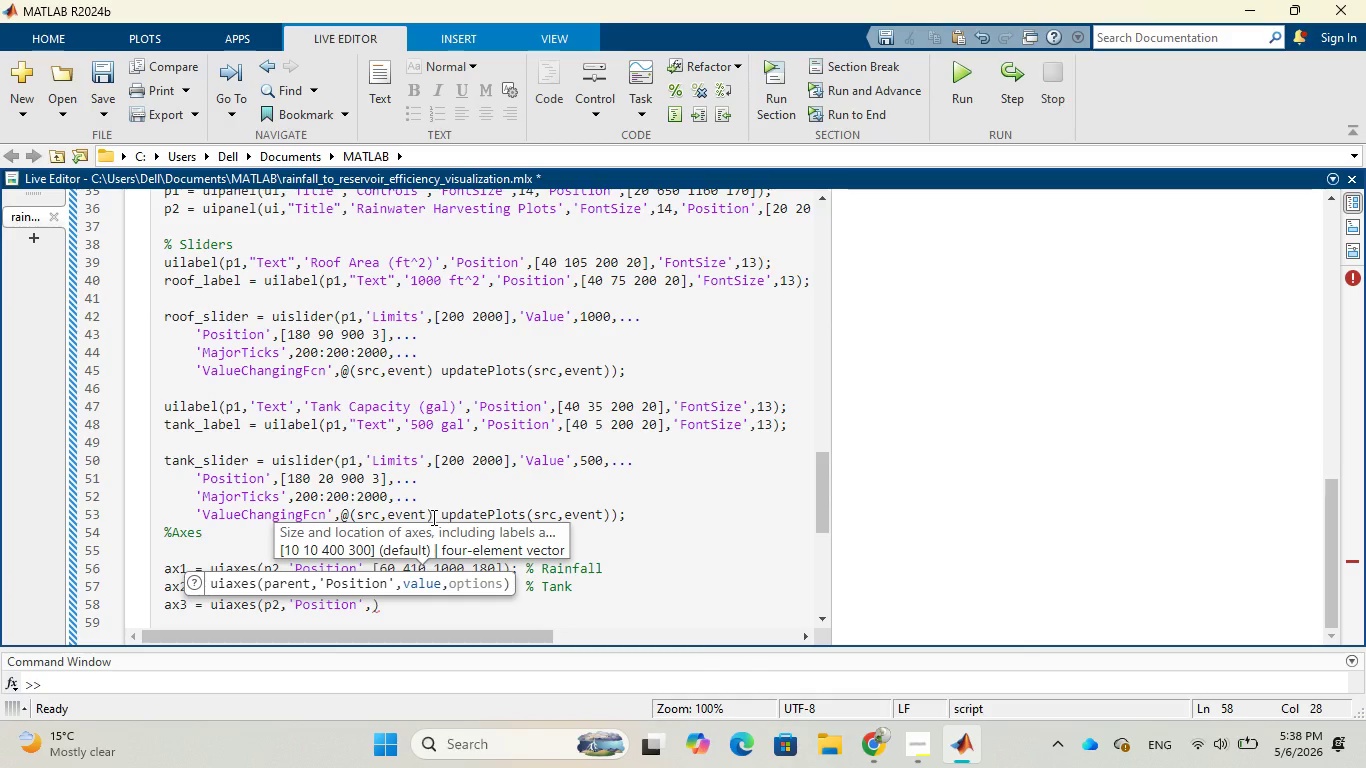 
wait(10.84)
 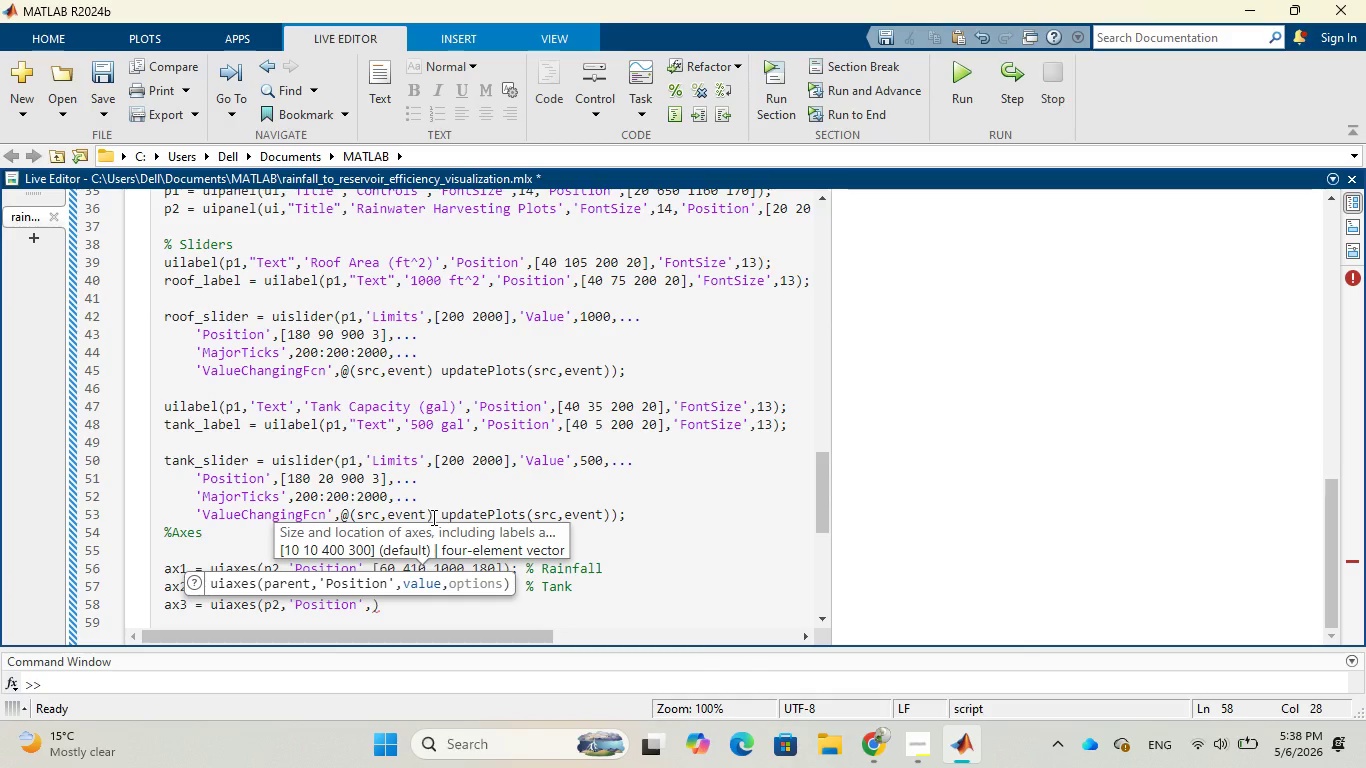 
key(BracketLeft)
 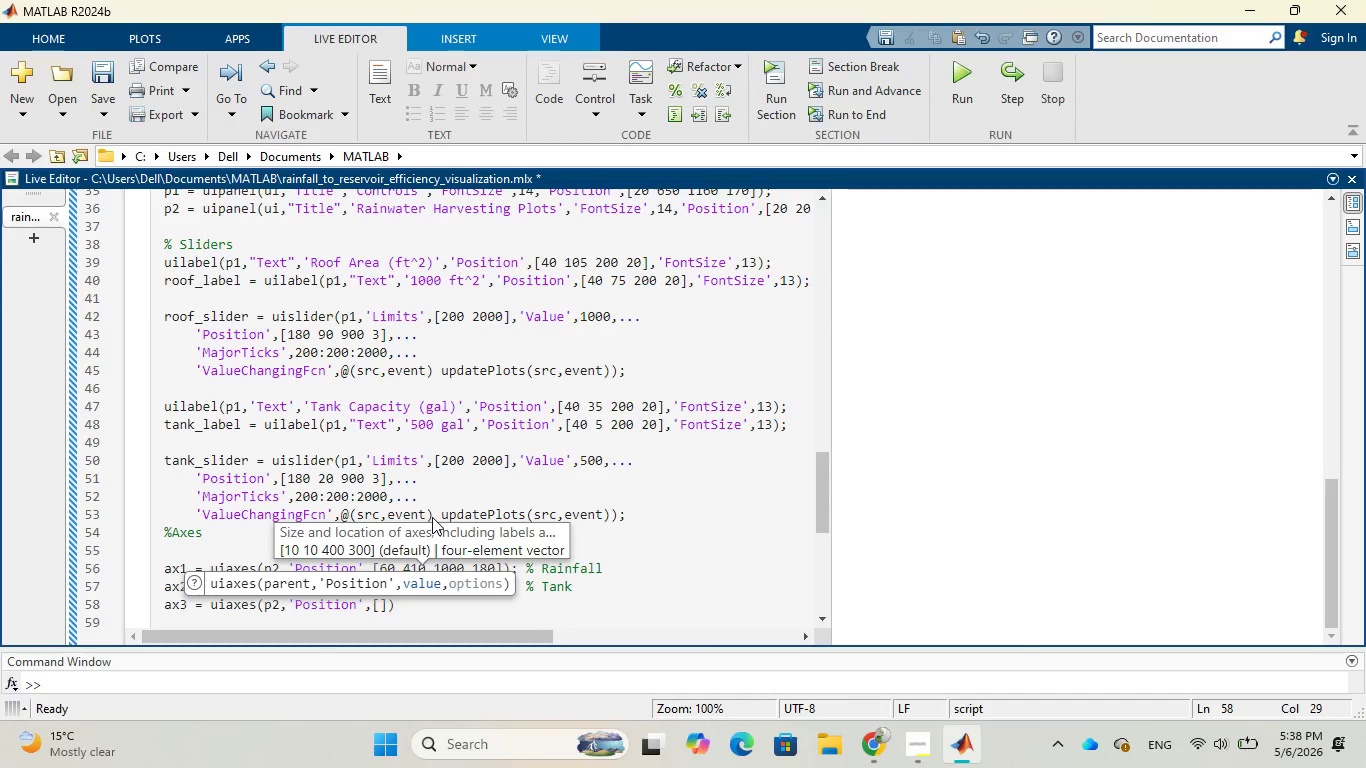 
wait(9.48)
 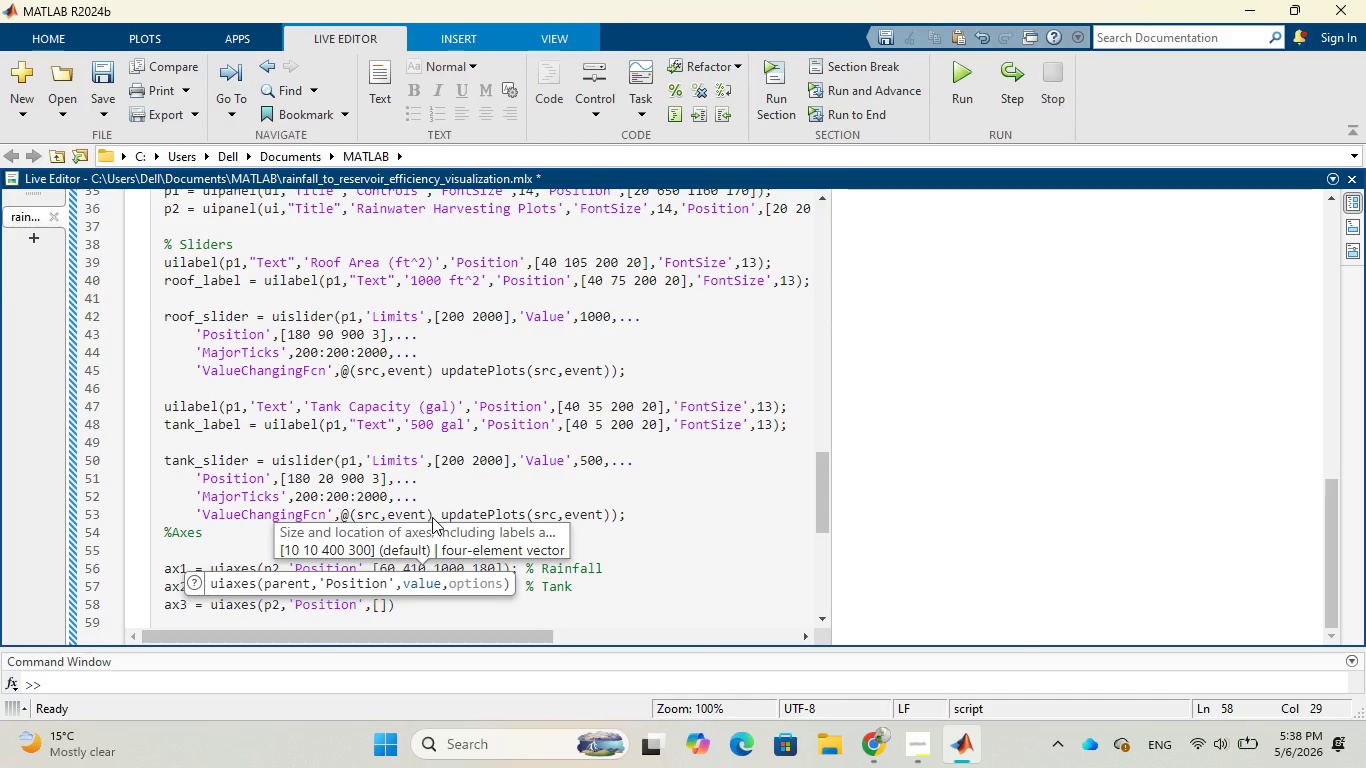 
type(60)
 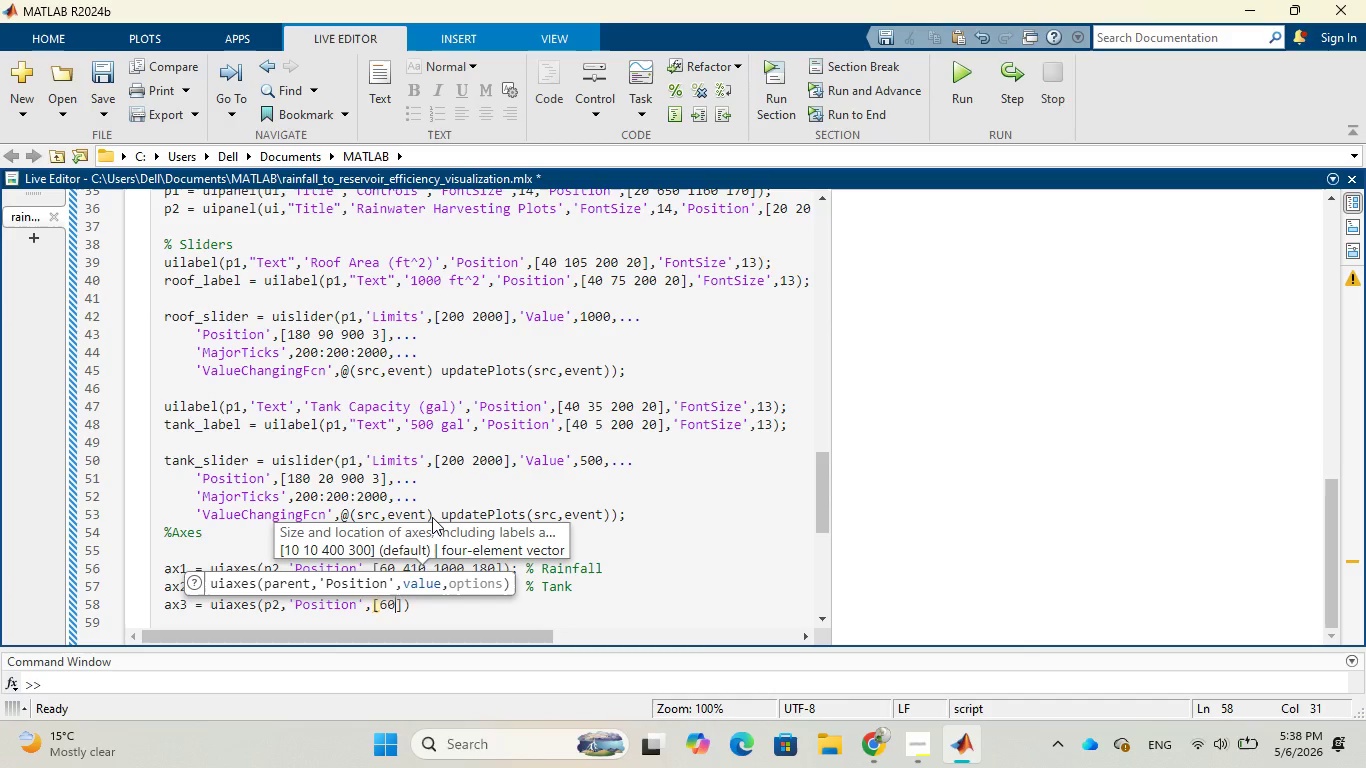 
wait(6.47)
 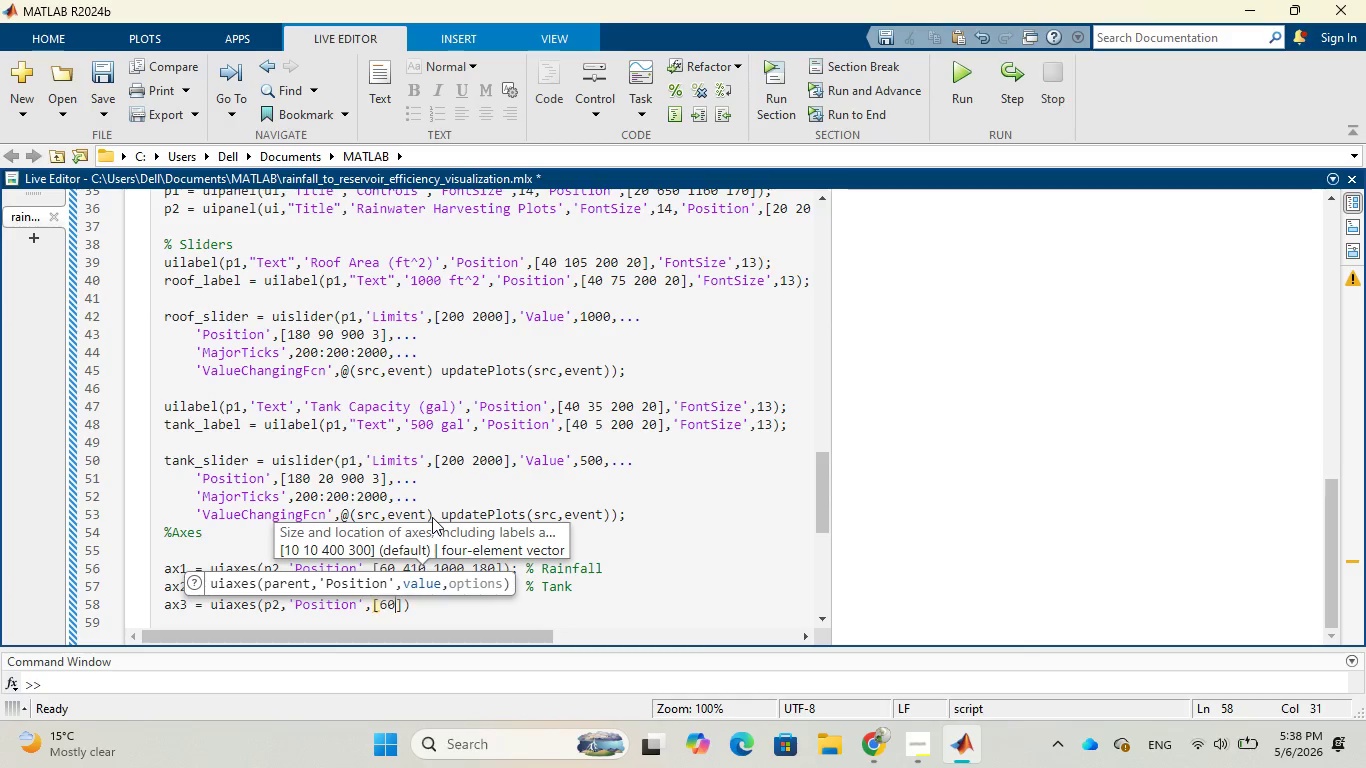 
type( 20)
 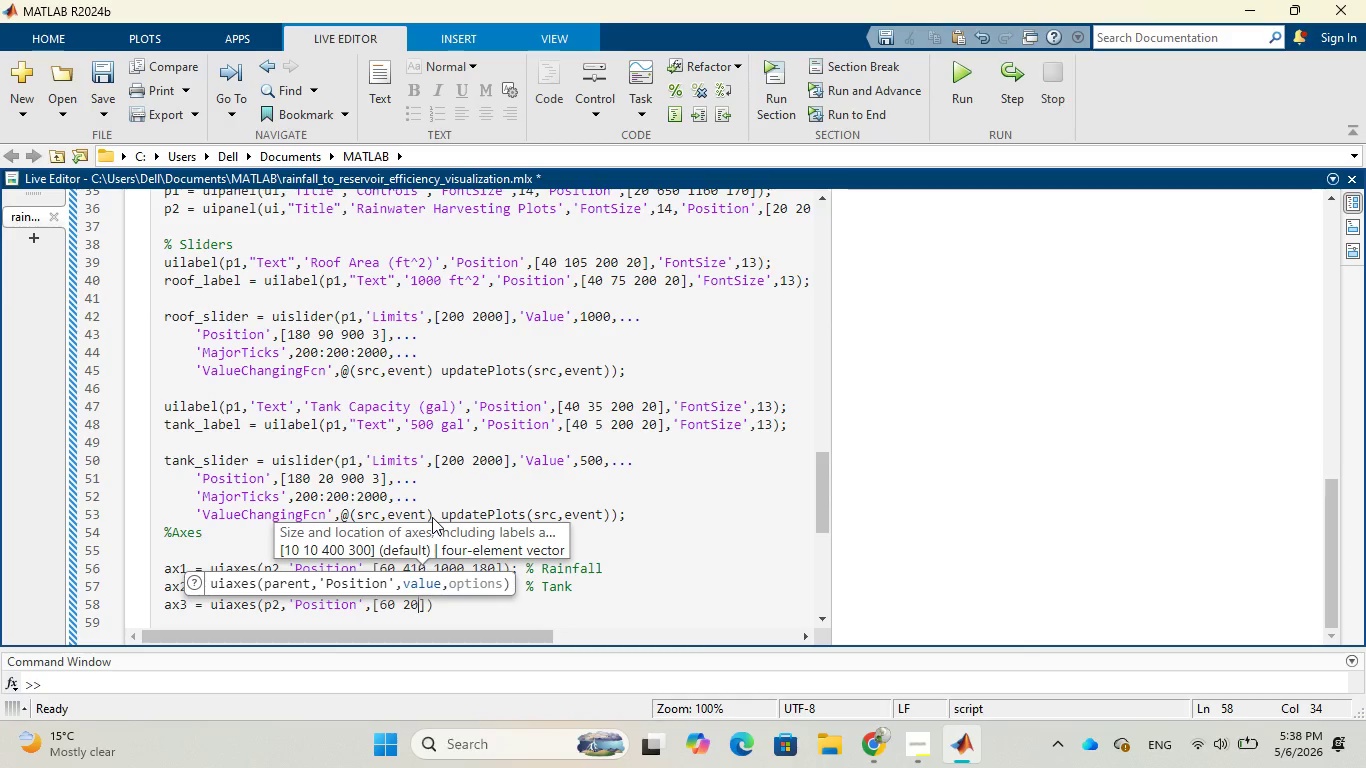 
type( 1000 180)
 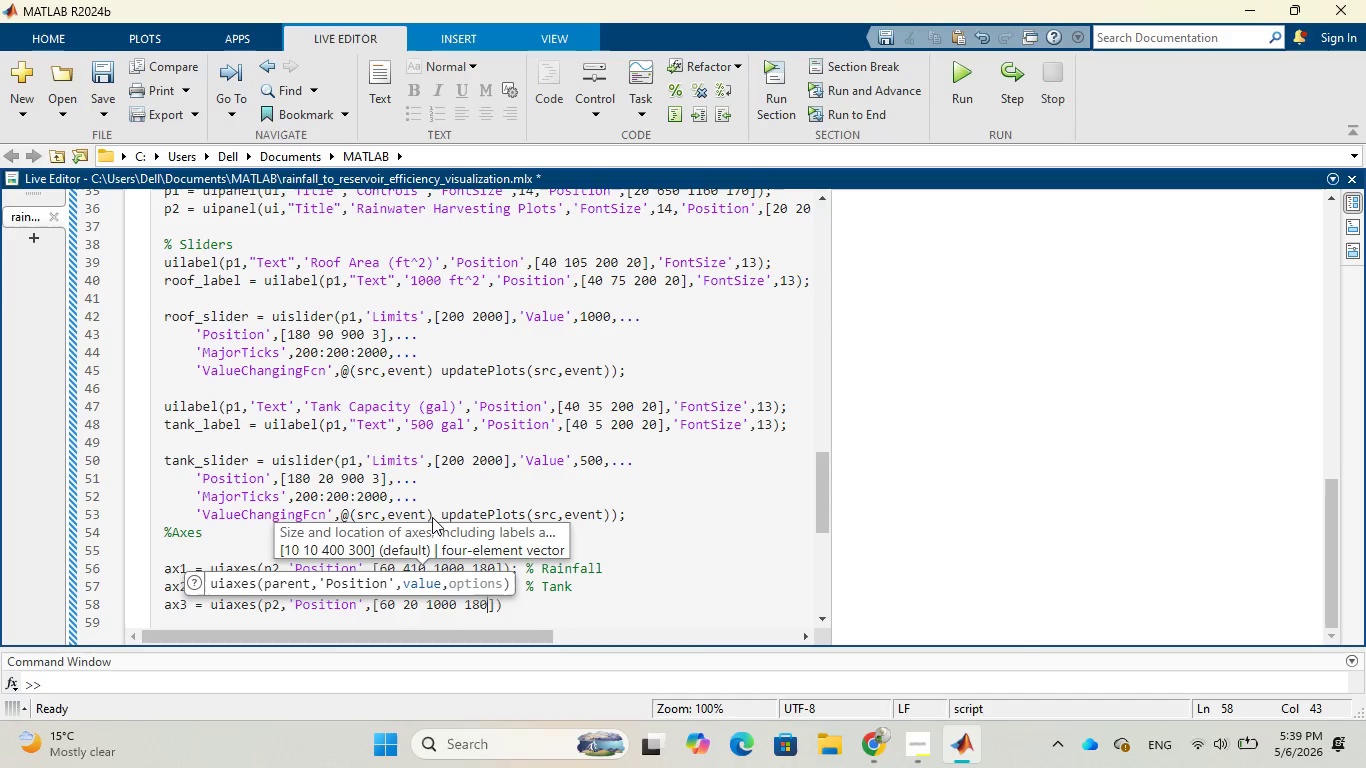 
key(ArrowRight)
 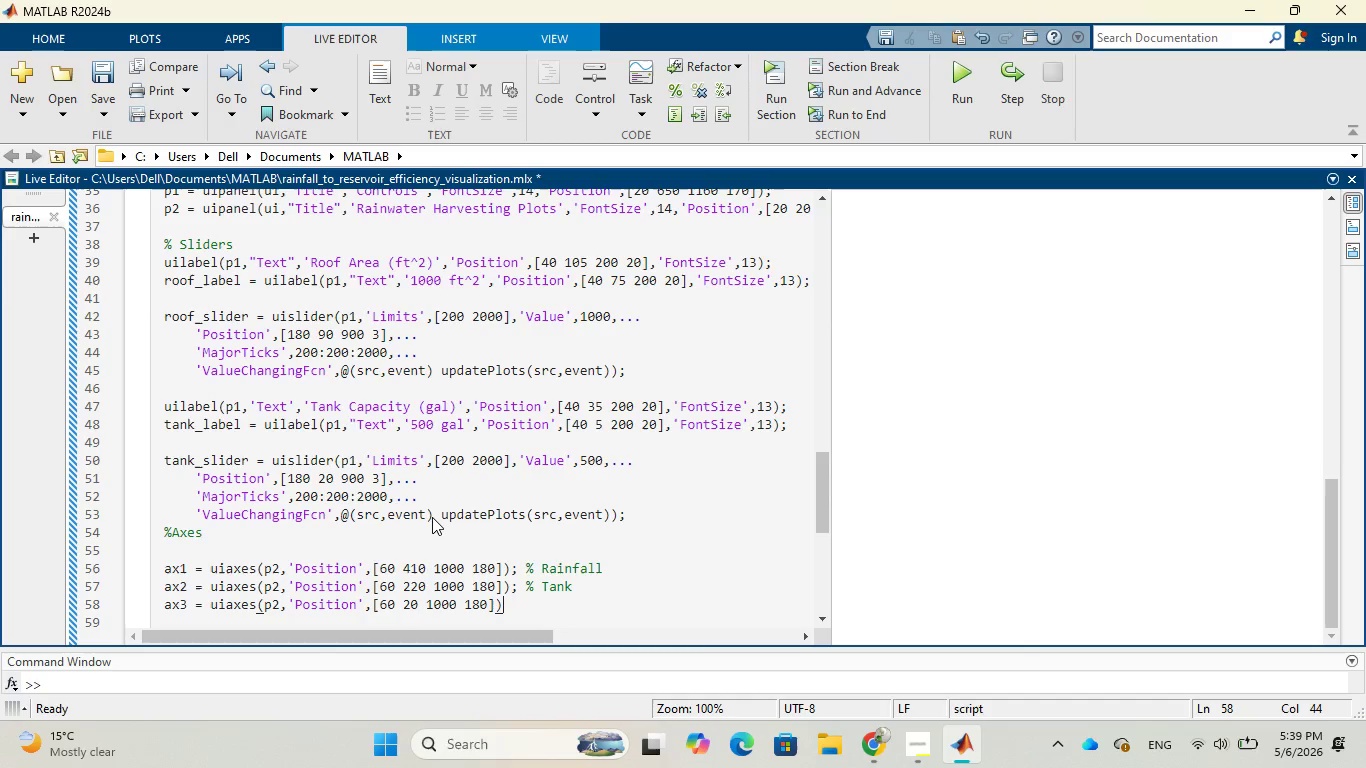 
key(ArrowRight)
 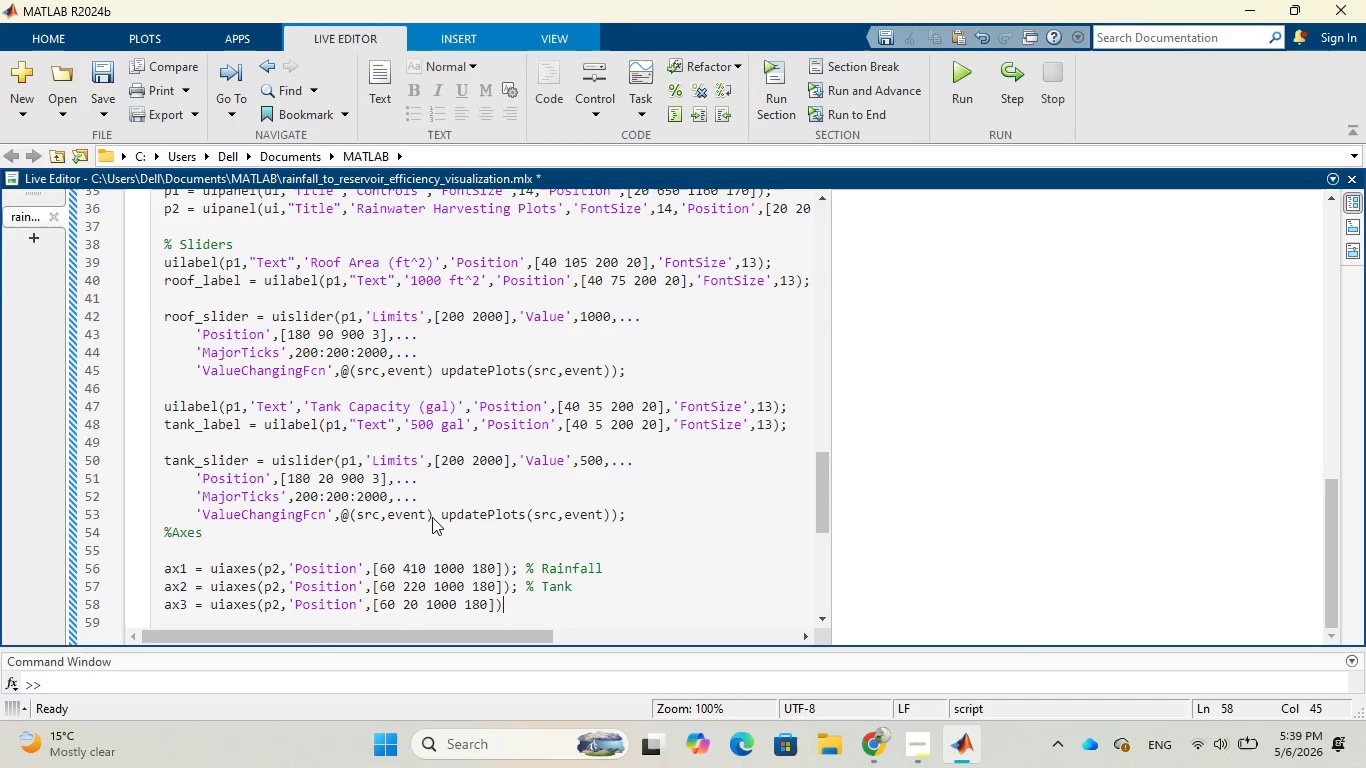 
key(Semicolon)
 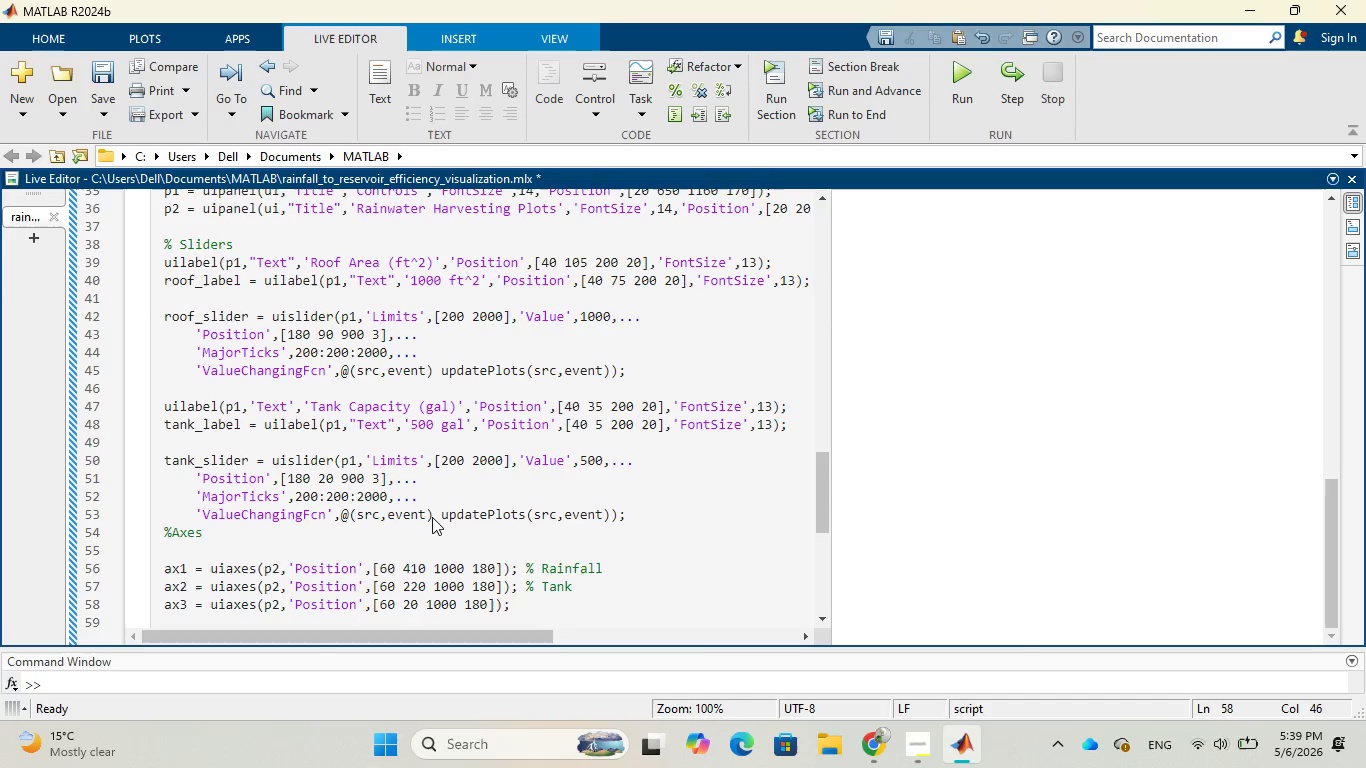 
key(Space)
 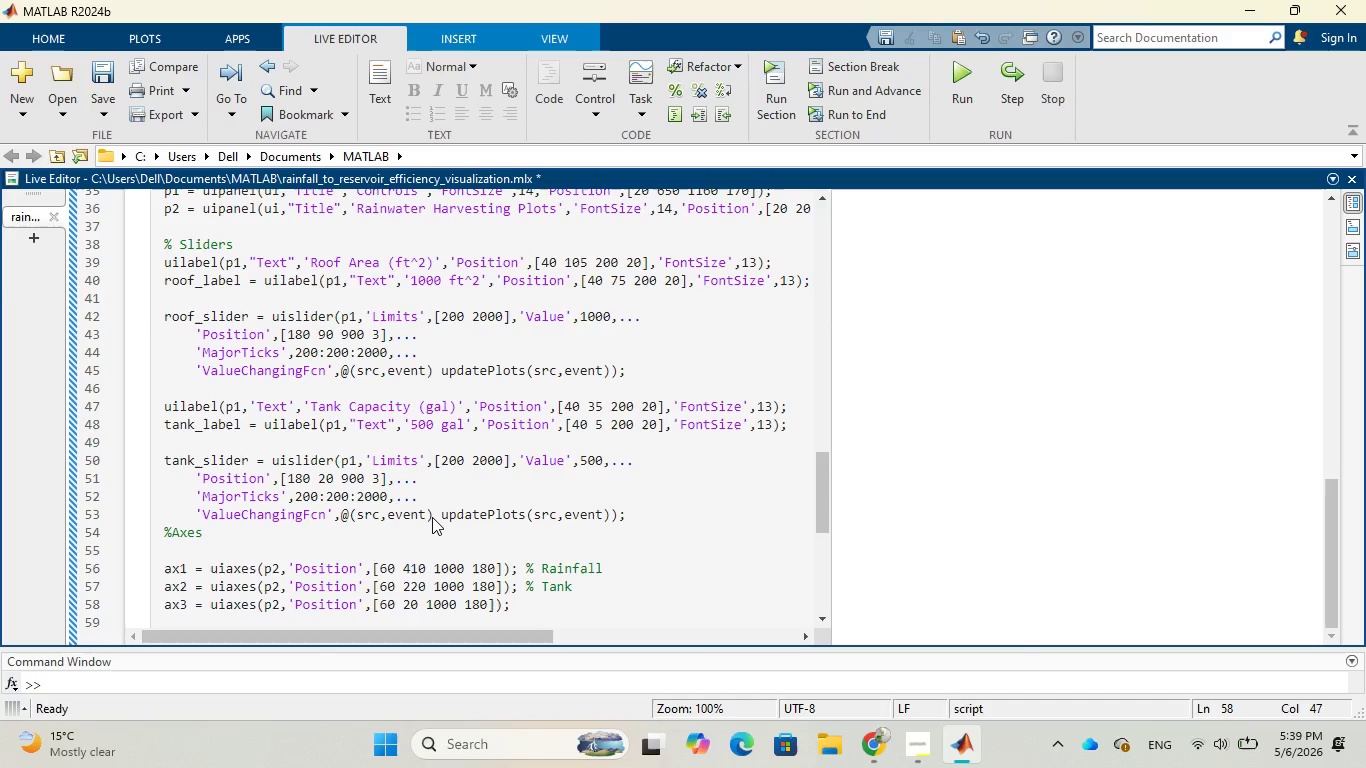 
key(Shift+5)
 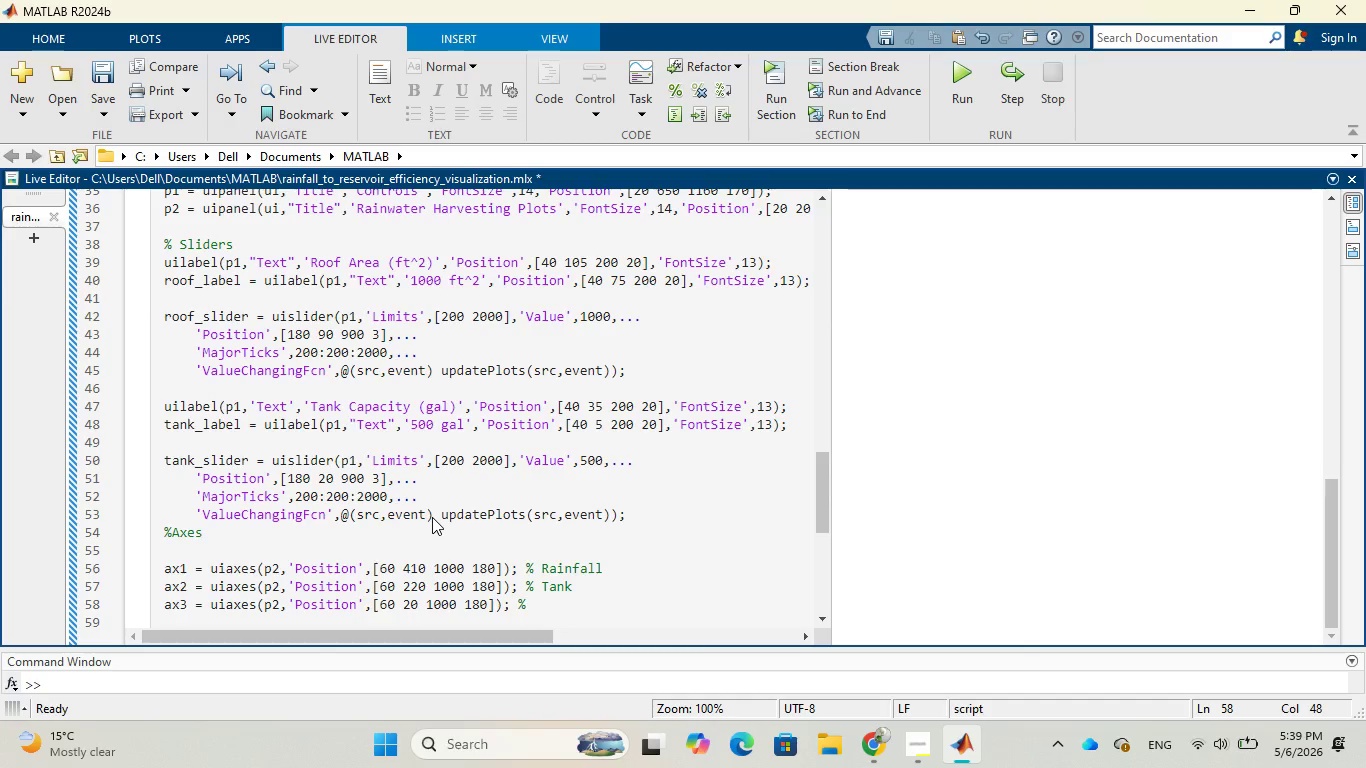 
key(ArrowLeft)
 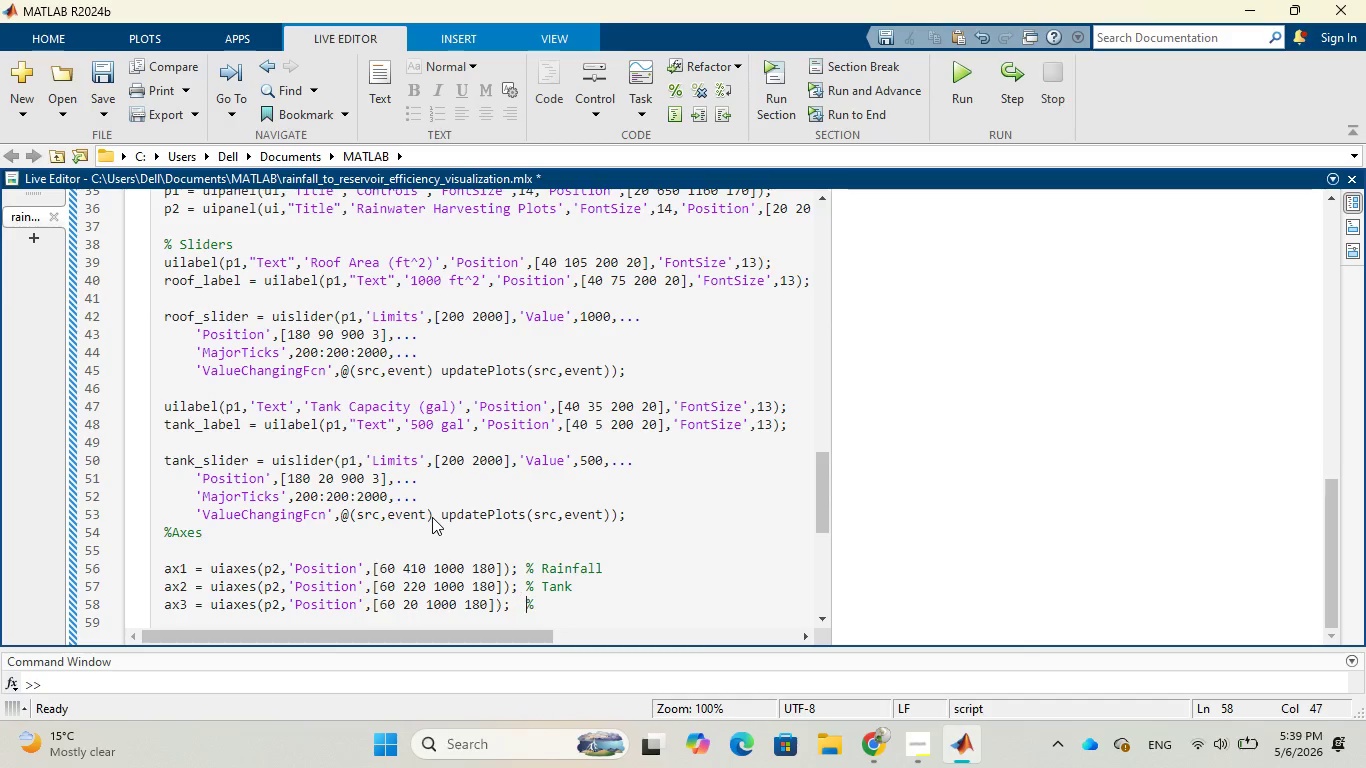 
key(Space)
 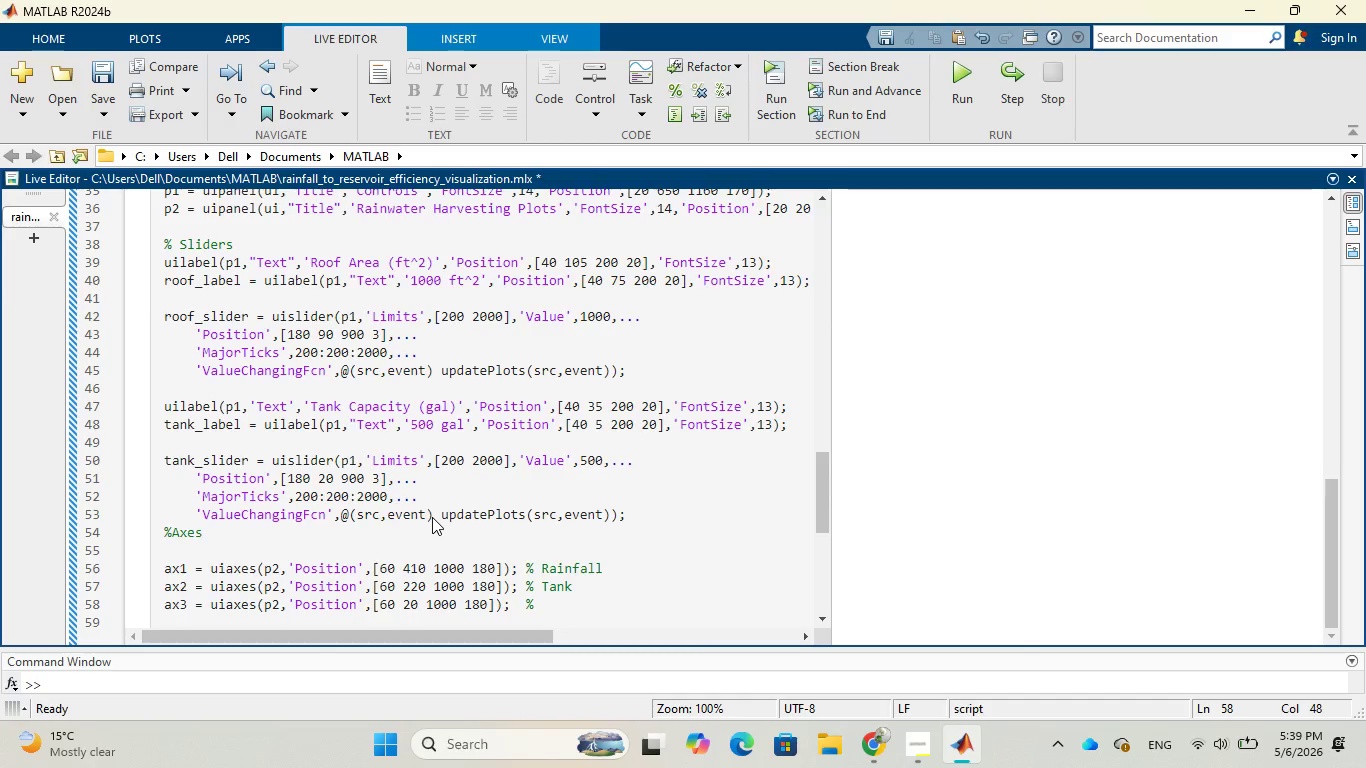 
key(ArrowRight)
 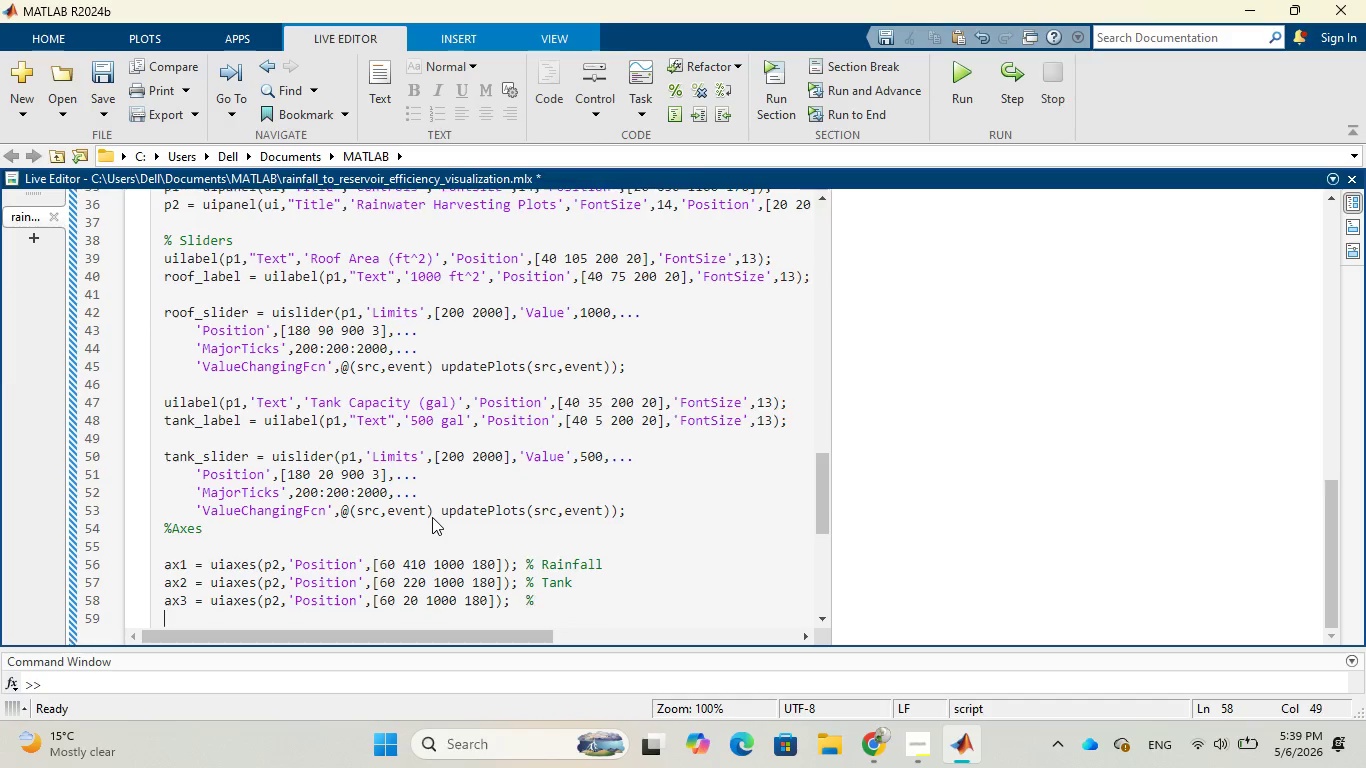 
key(ArrowRight)
 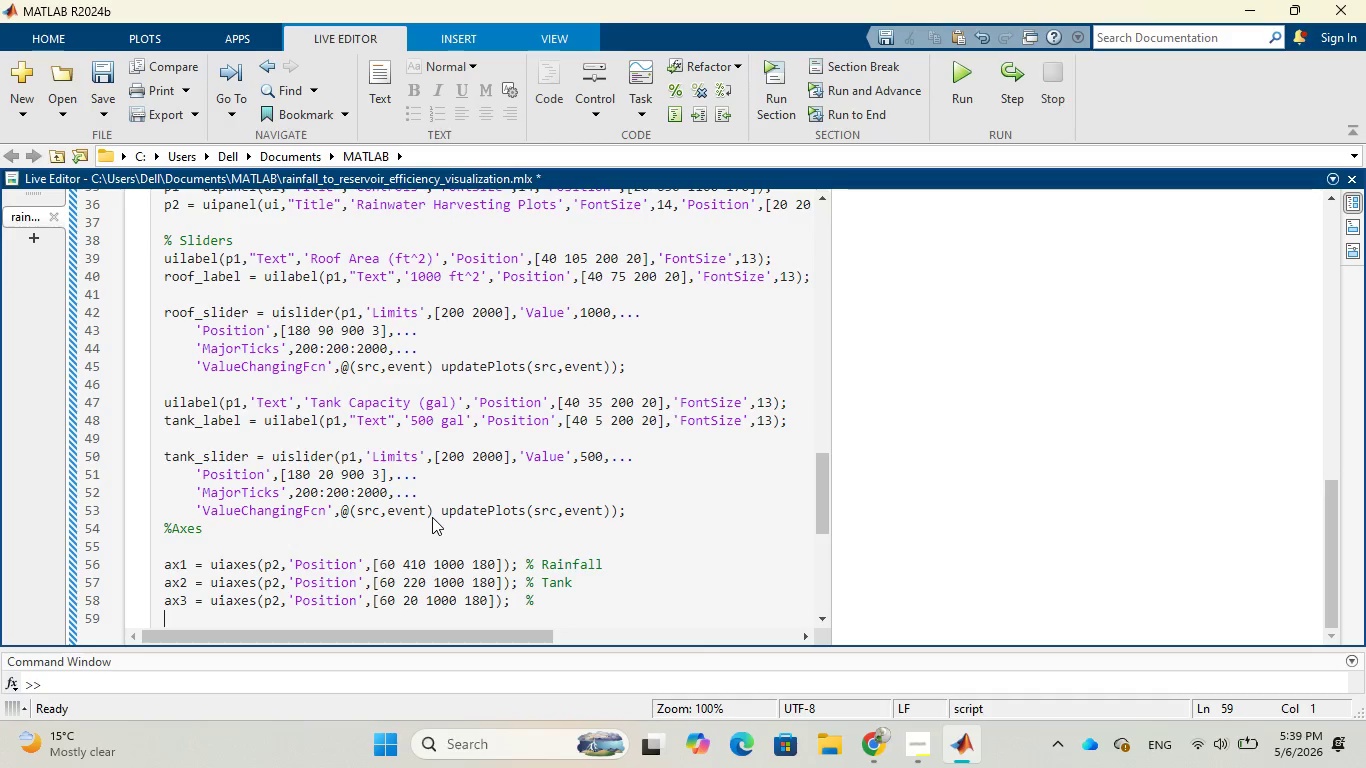 
key(ArrowLeft)
 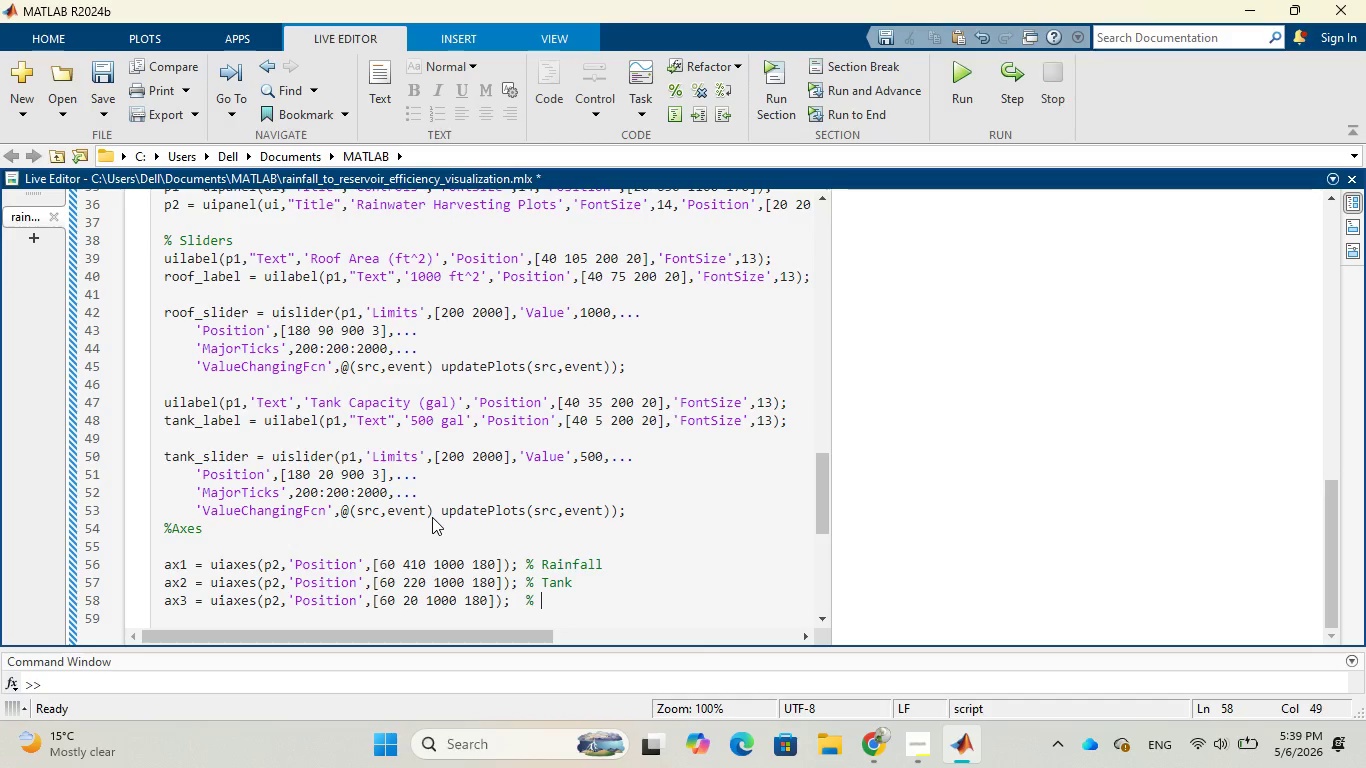 
key(Space)
 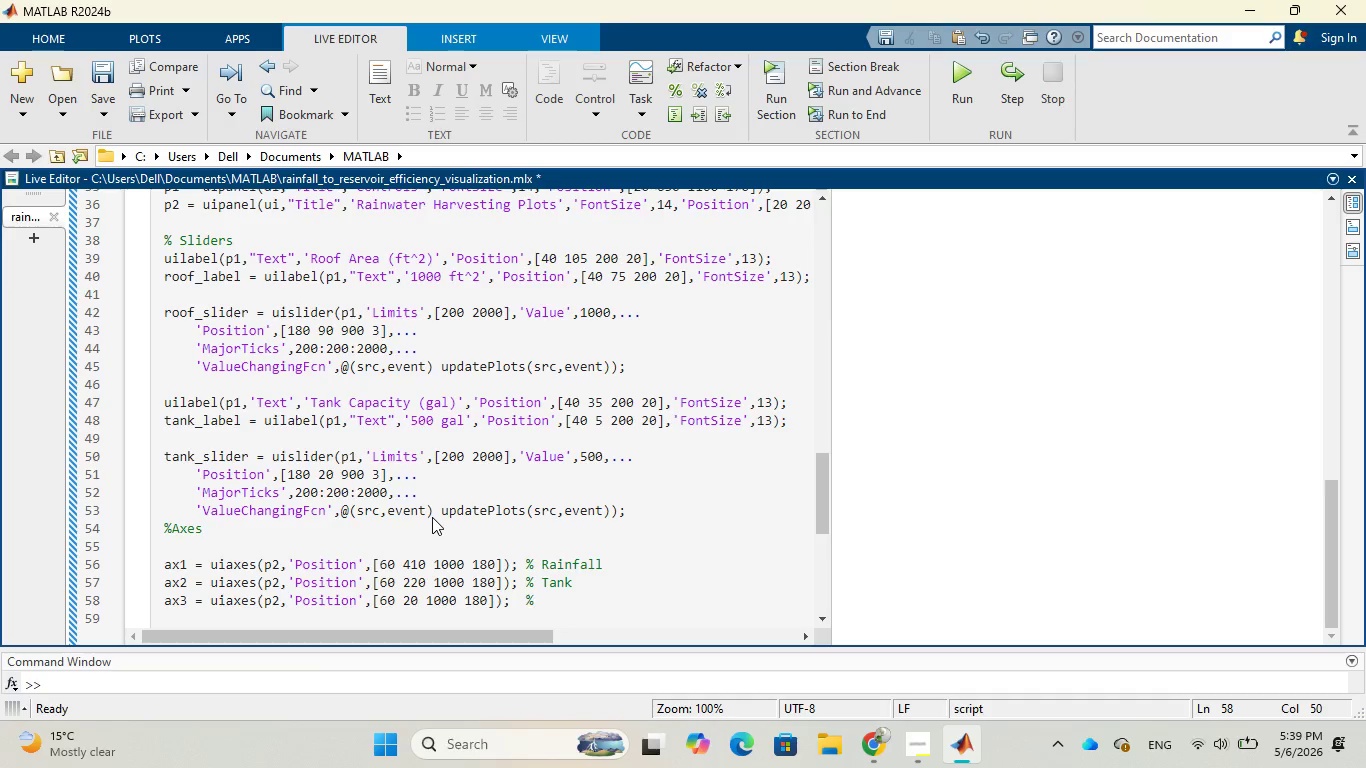 
wait(7.06)
 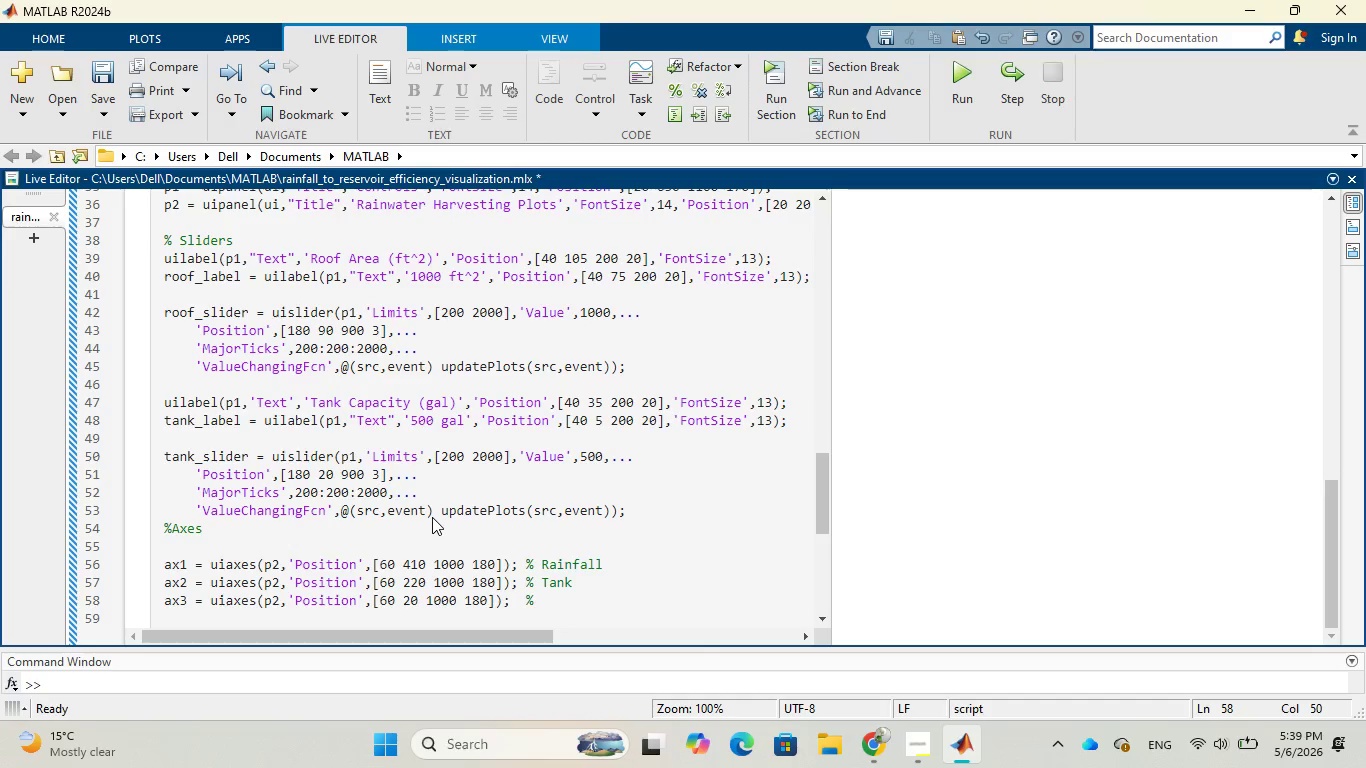 
type(Heatmap)
 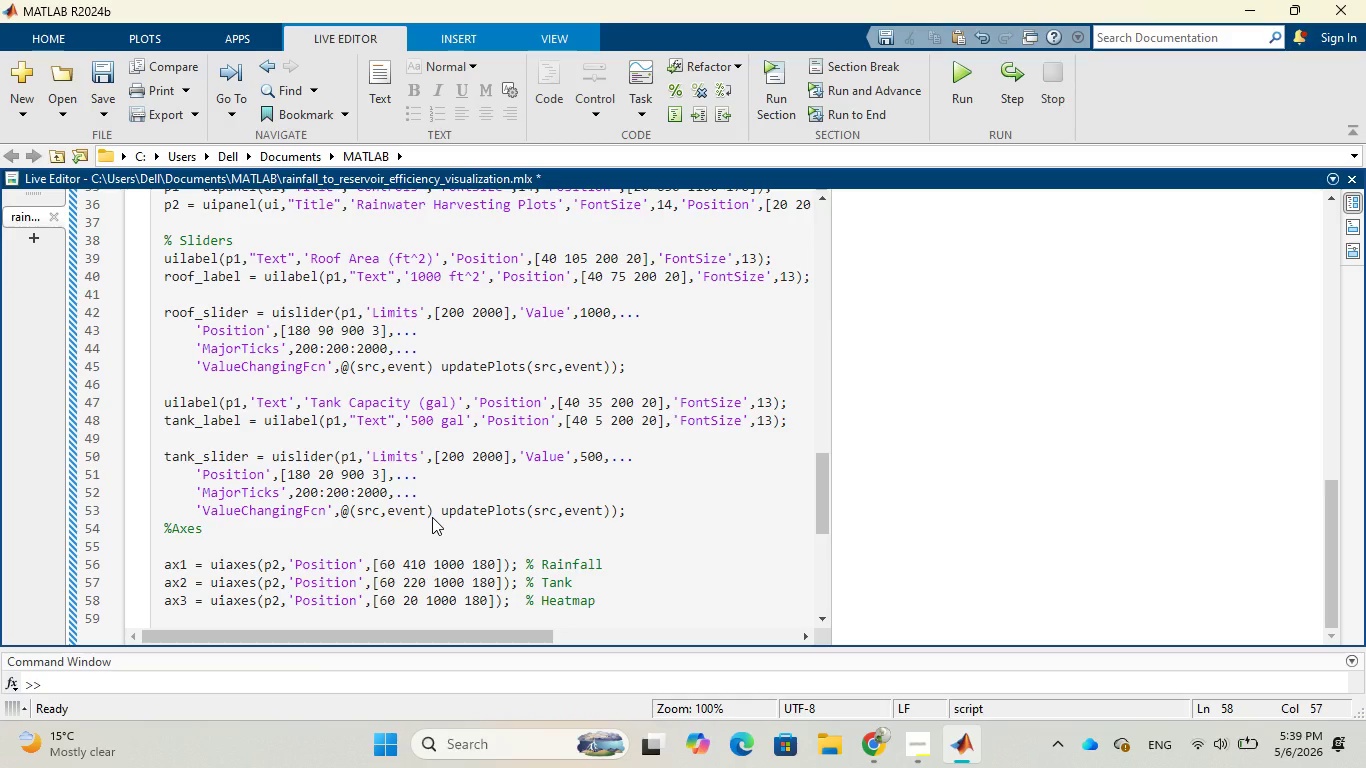 
key(Enter)
 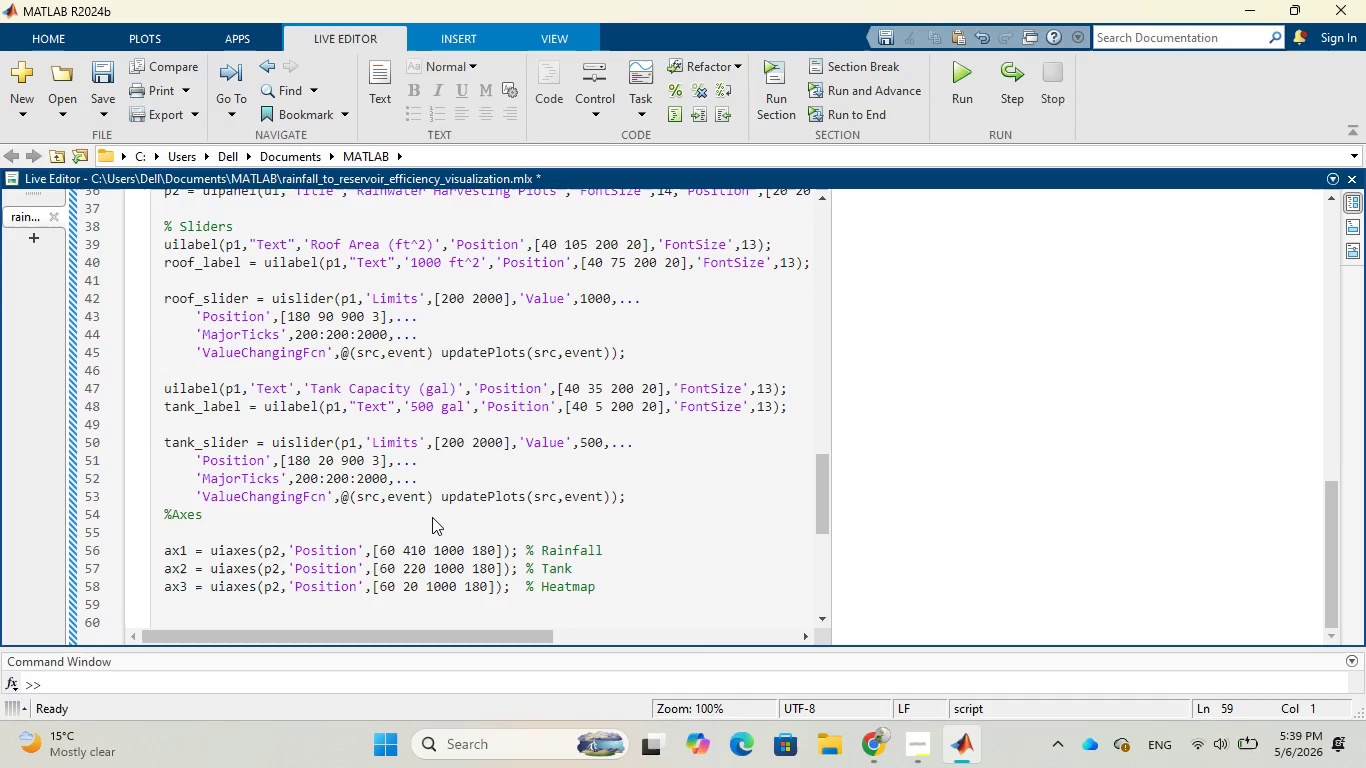 
key(Enter)
 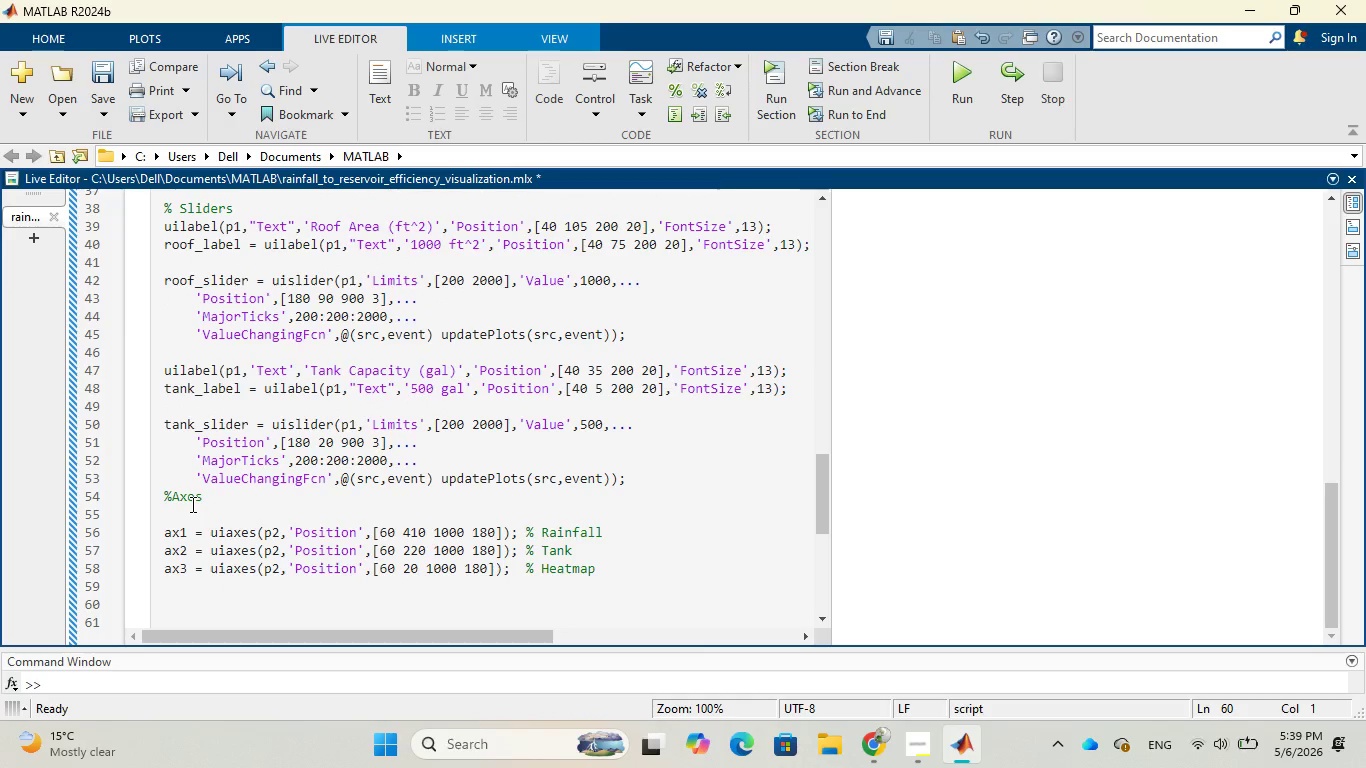 
wait(12.14)
 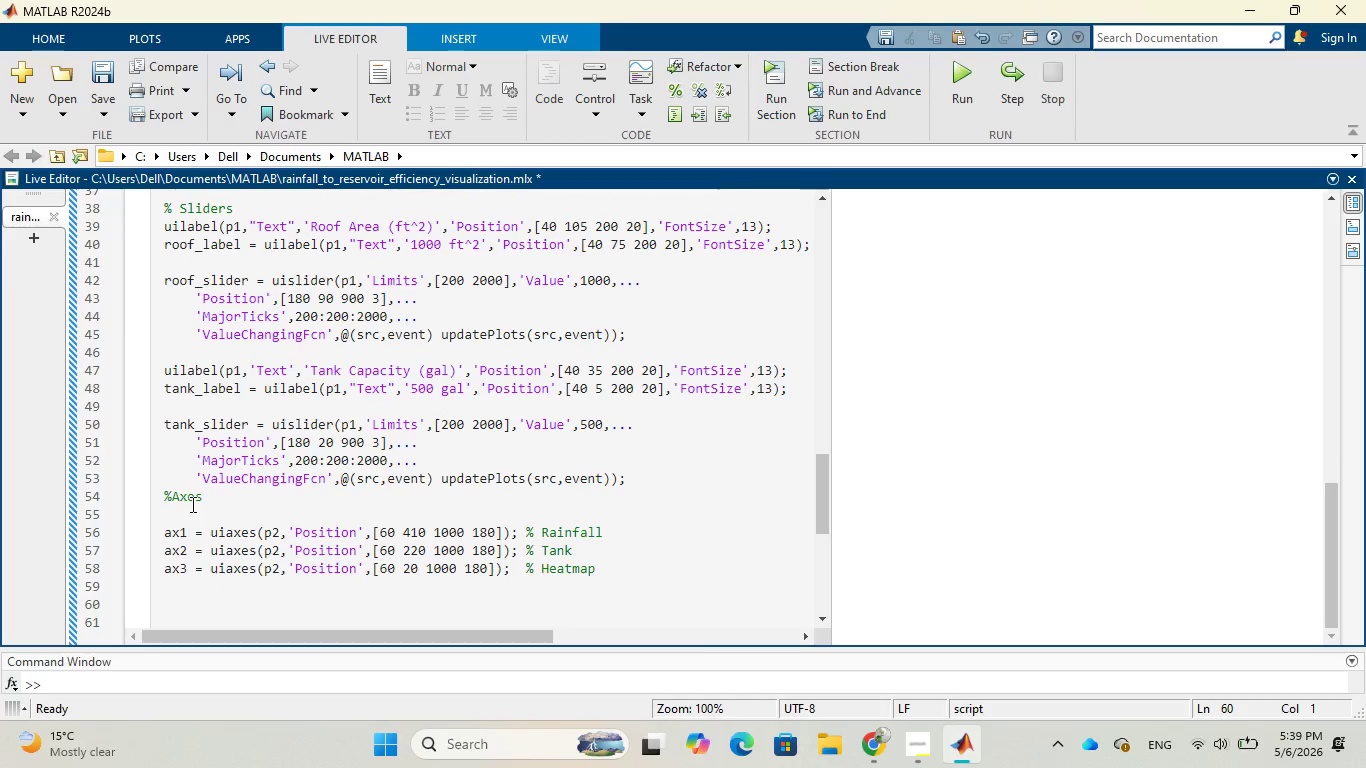 
left_click([170, 496])
 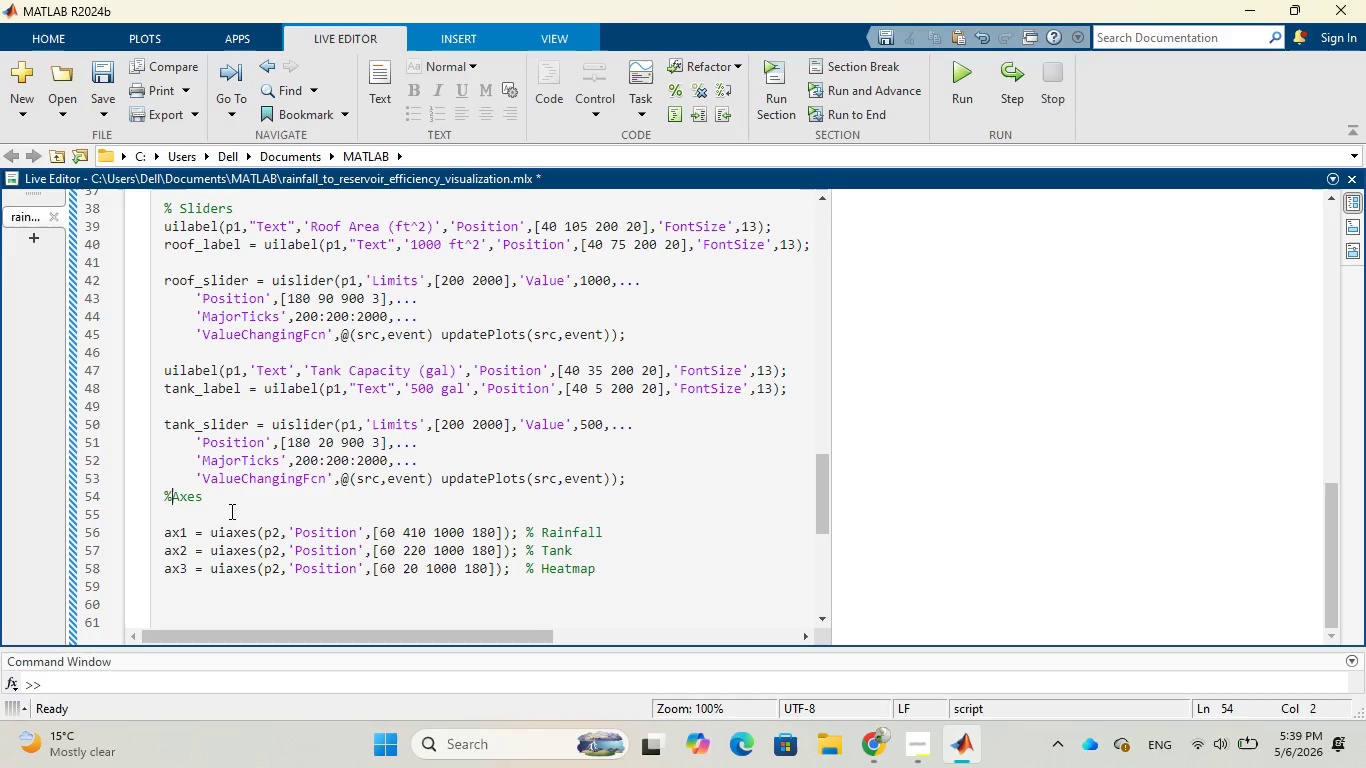 
key(Space)
 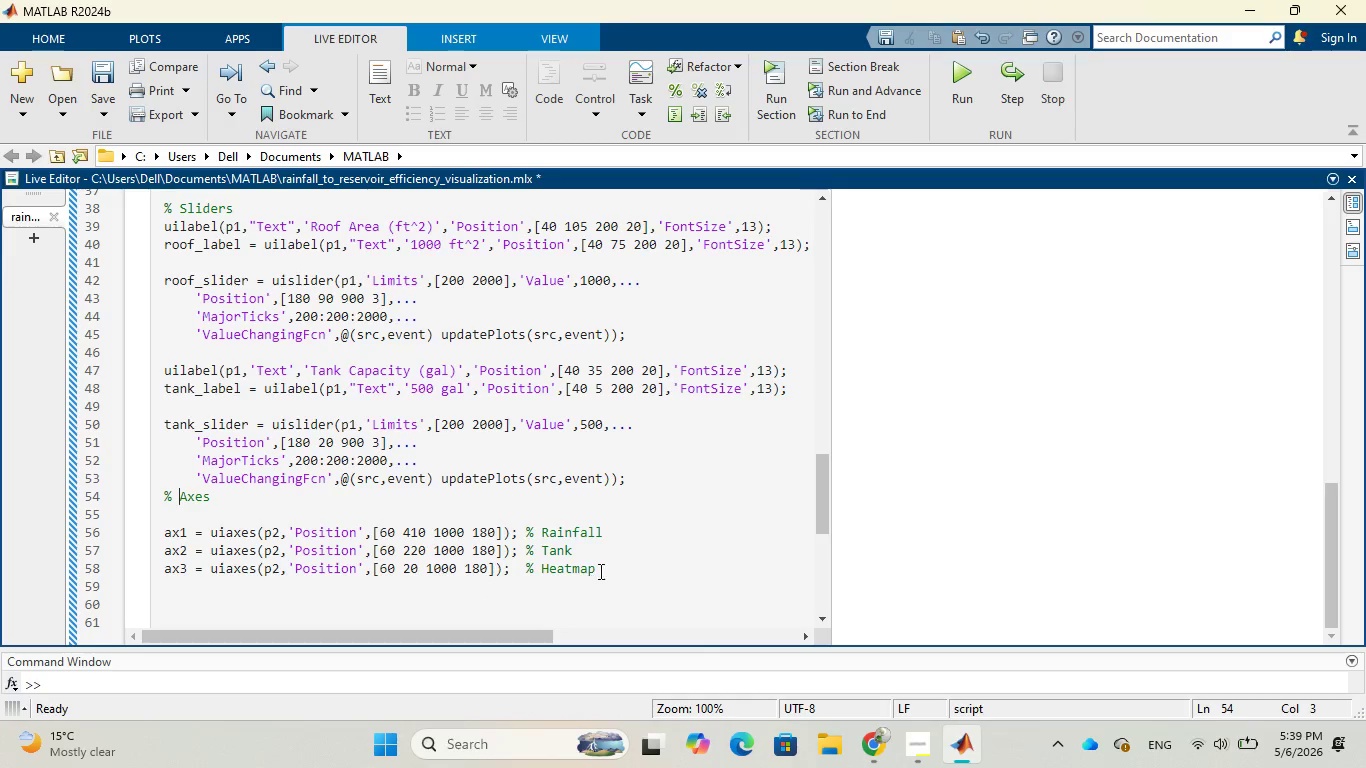 
left_click([600, 570])
 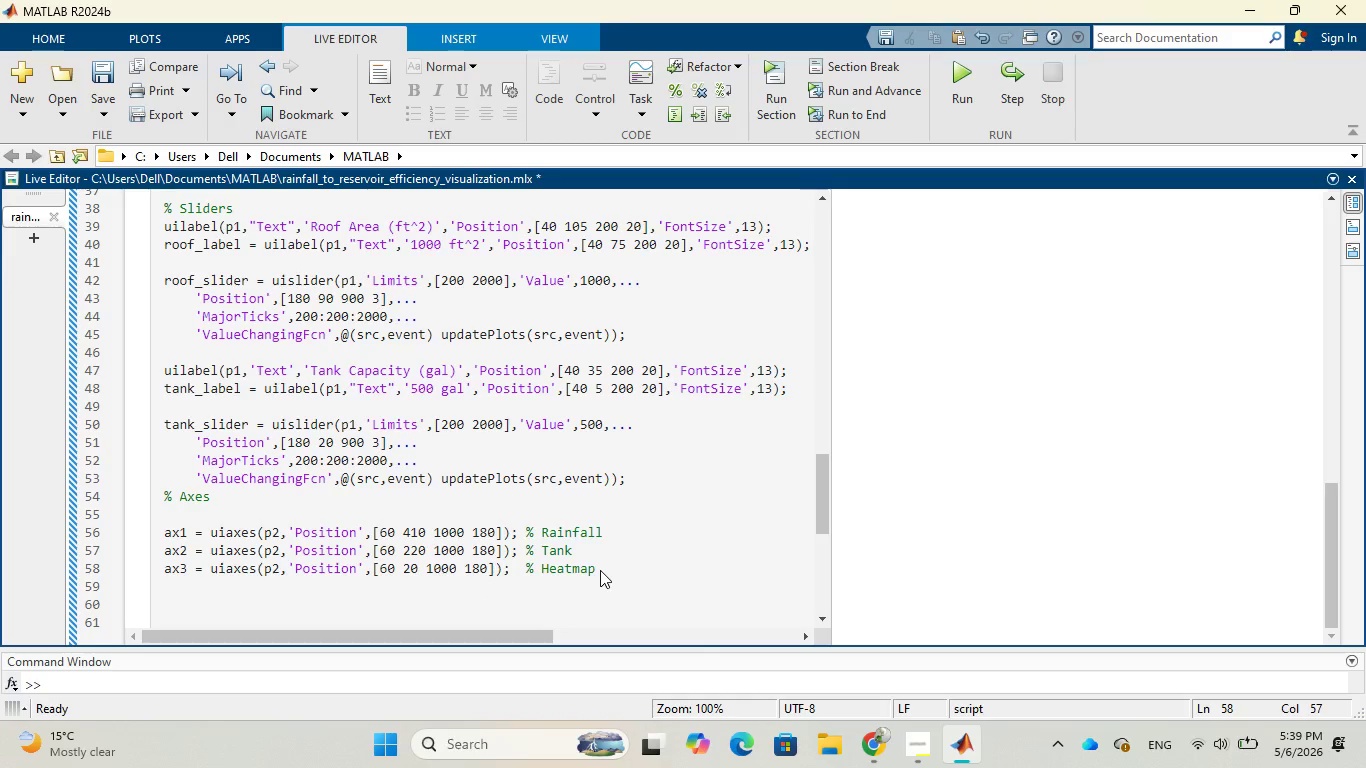 
key(Enter)
 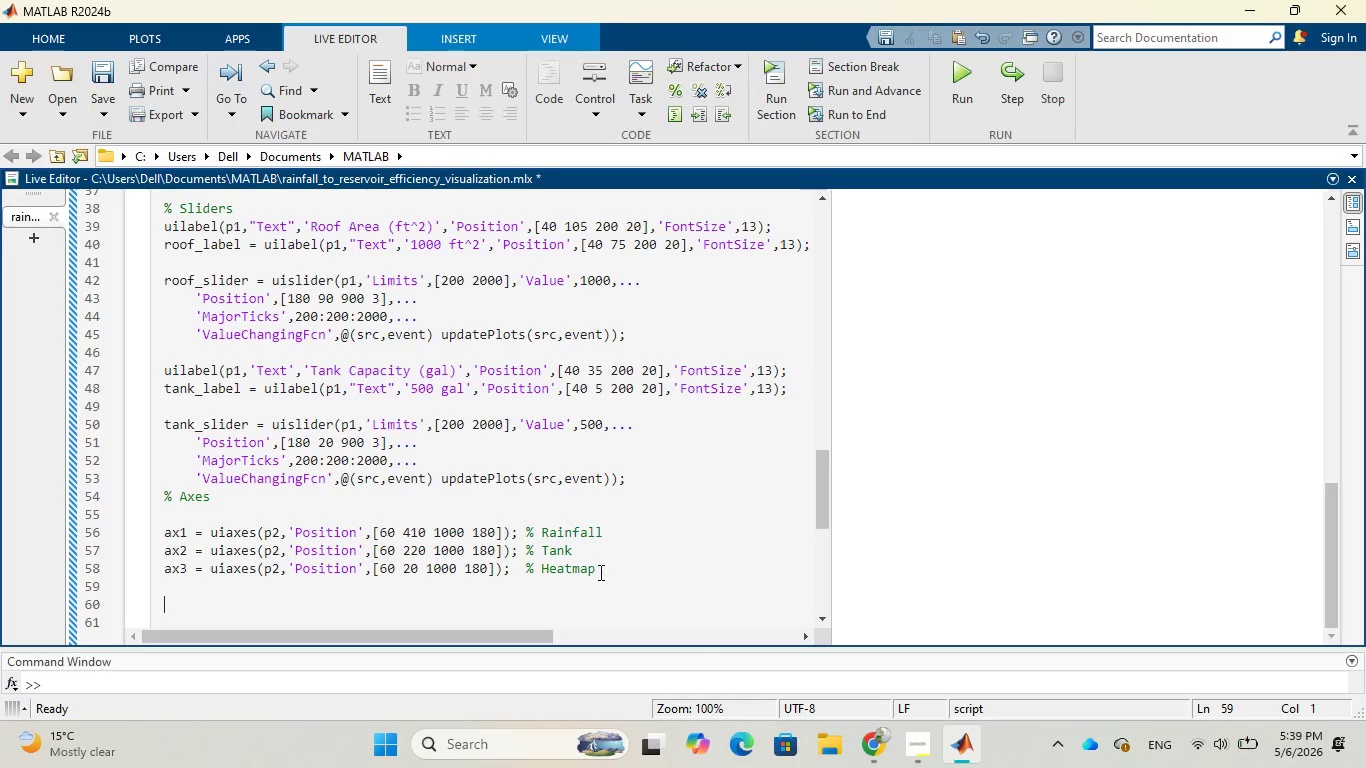 
key(Enter)
 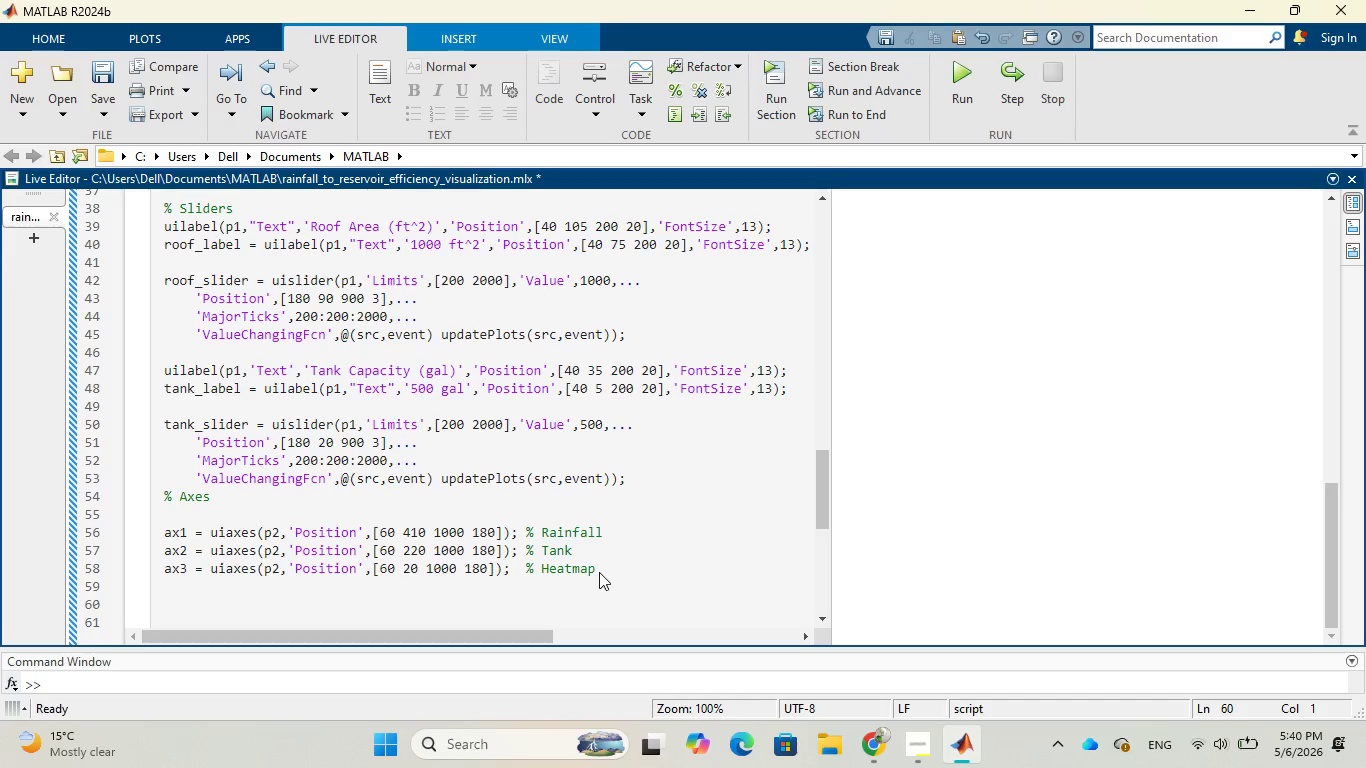 
wait(48.98)
 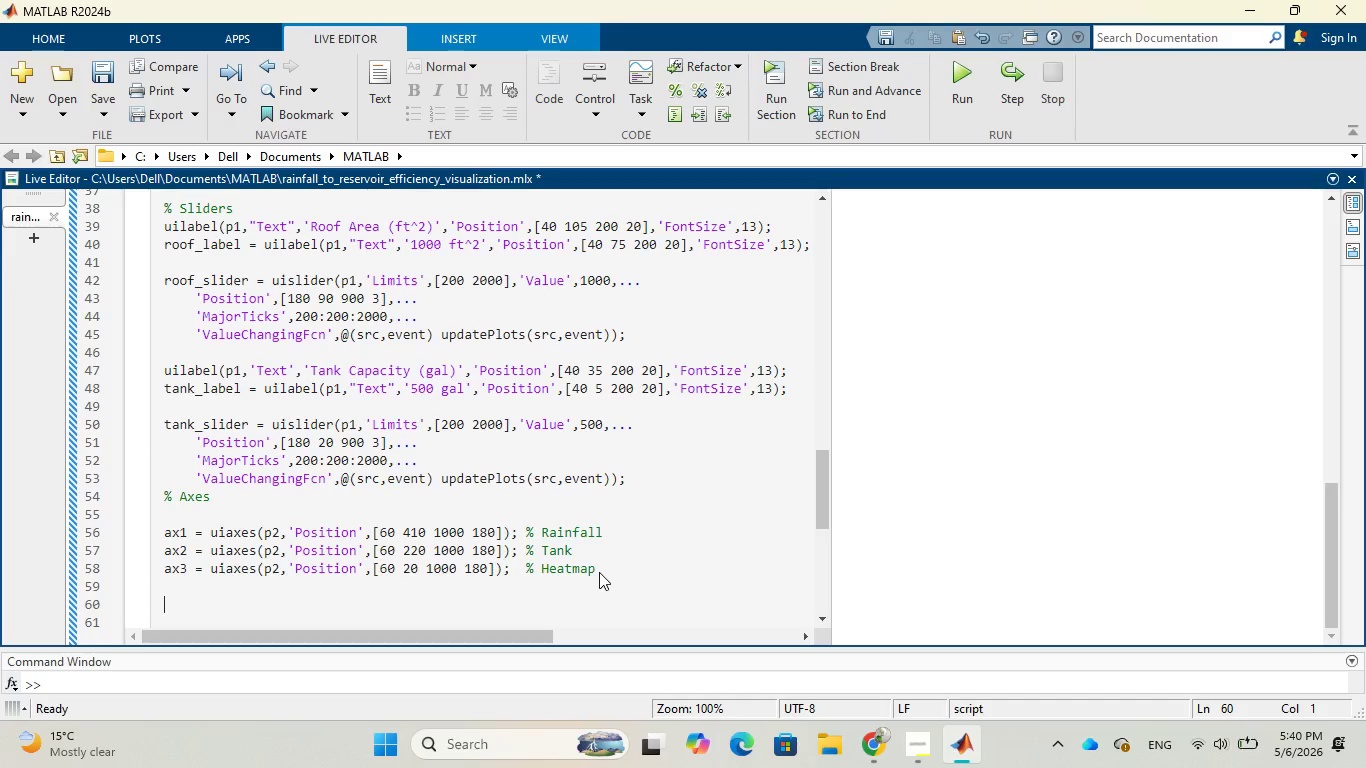 
type(% call)
 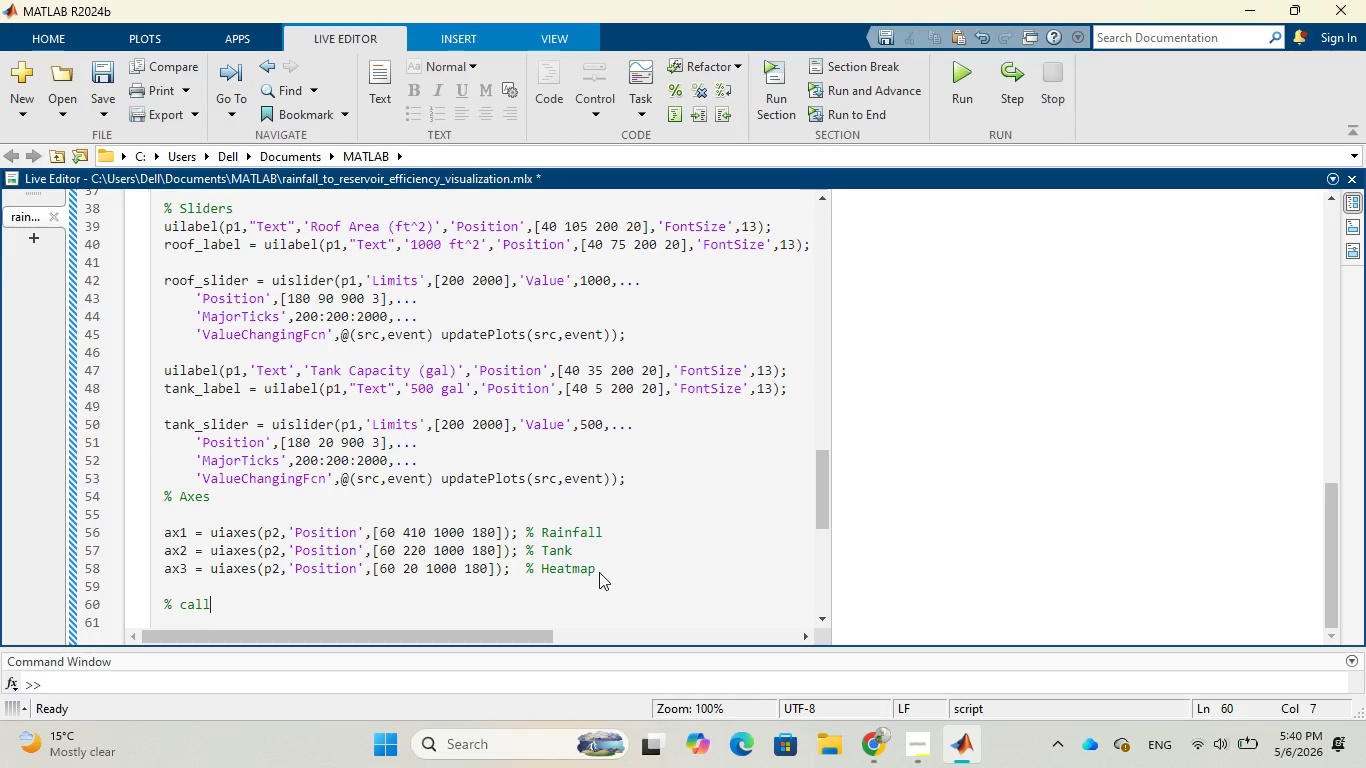 
type(back function)
 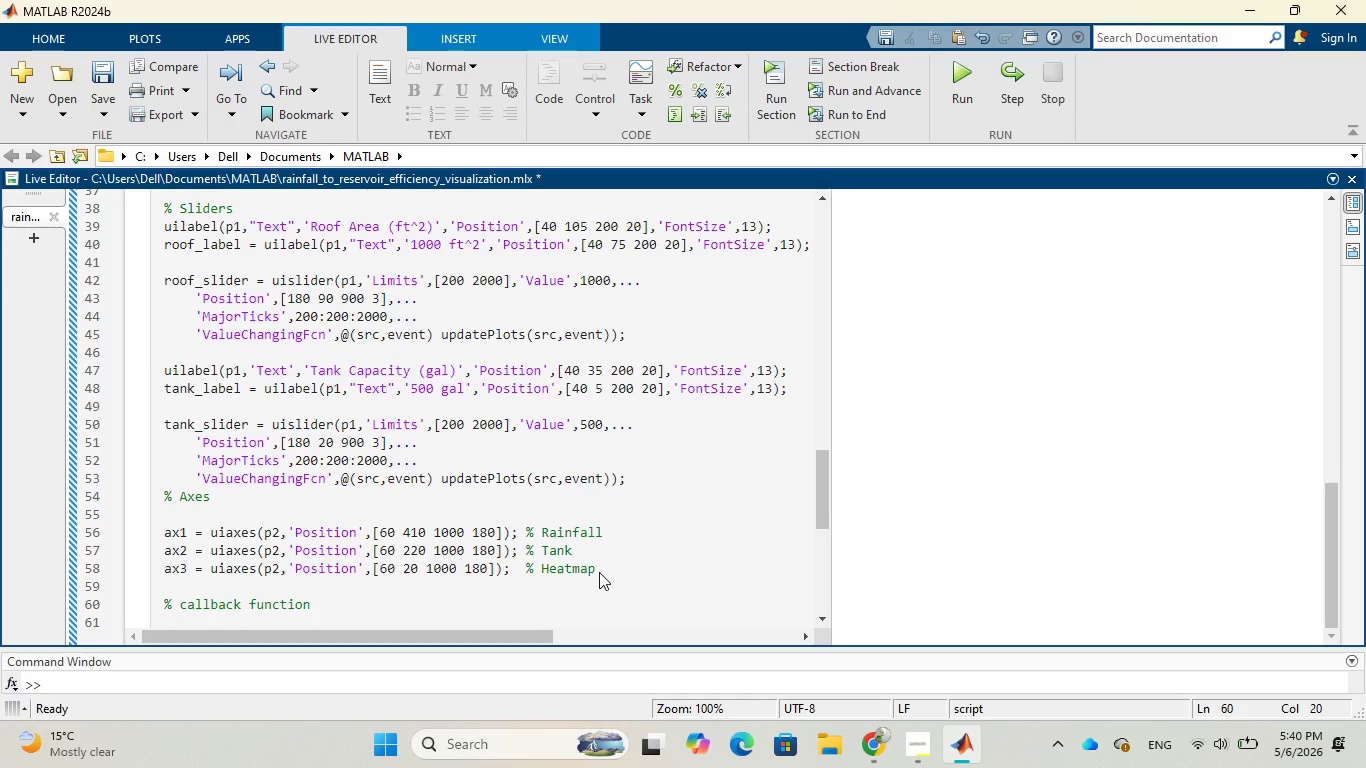 
key(Enter)
 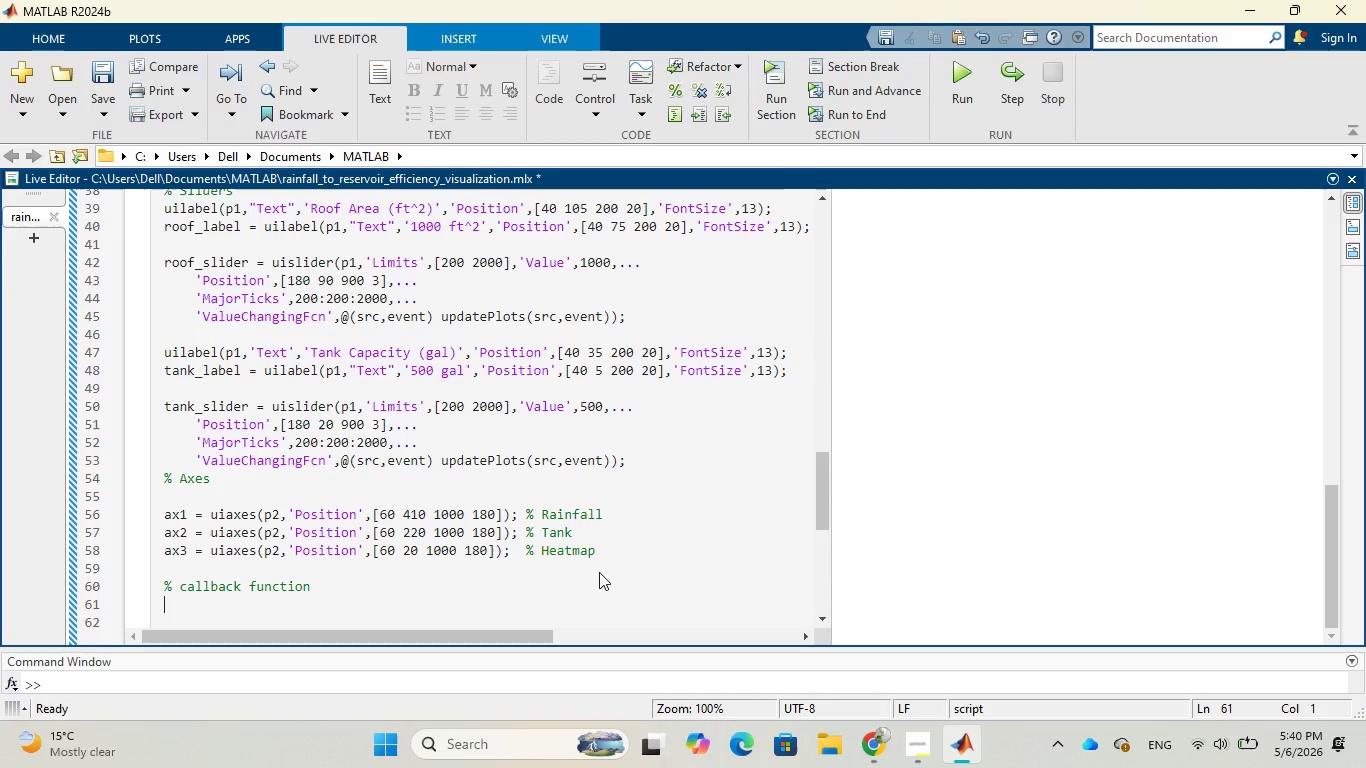 
key(Enter)
 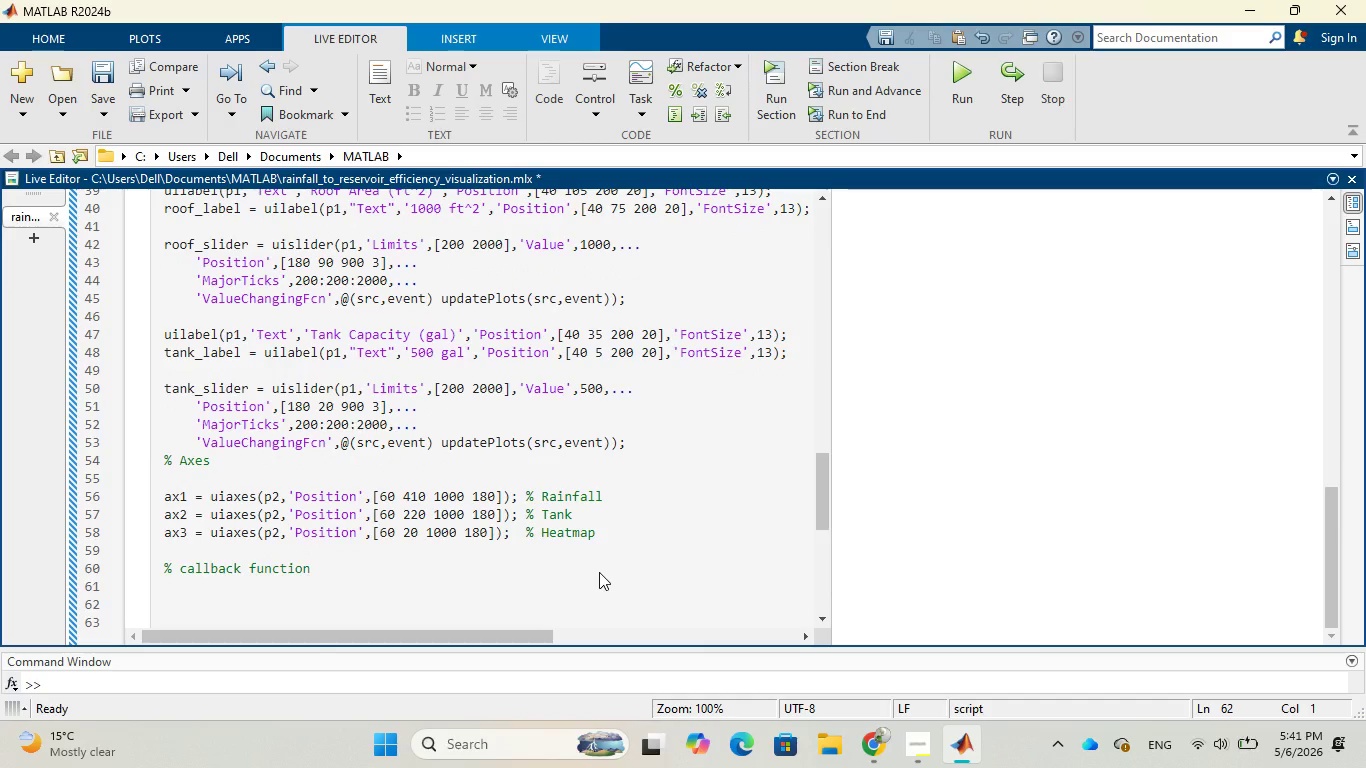 
type(funct)
 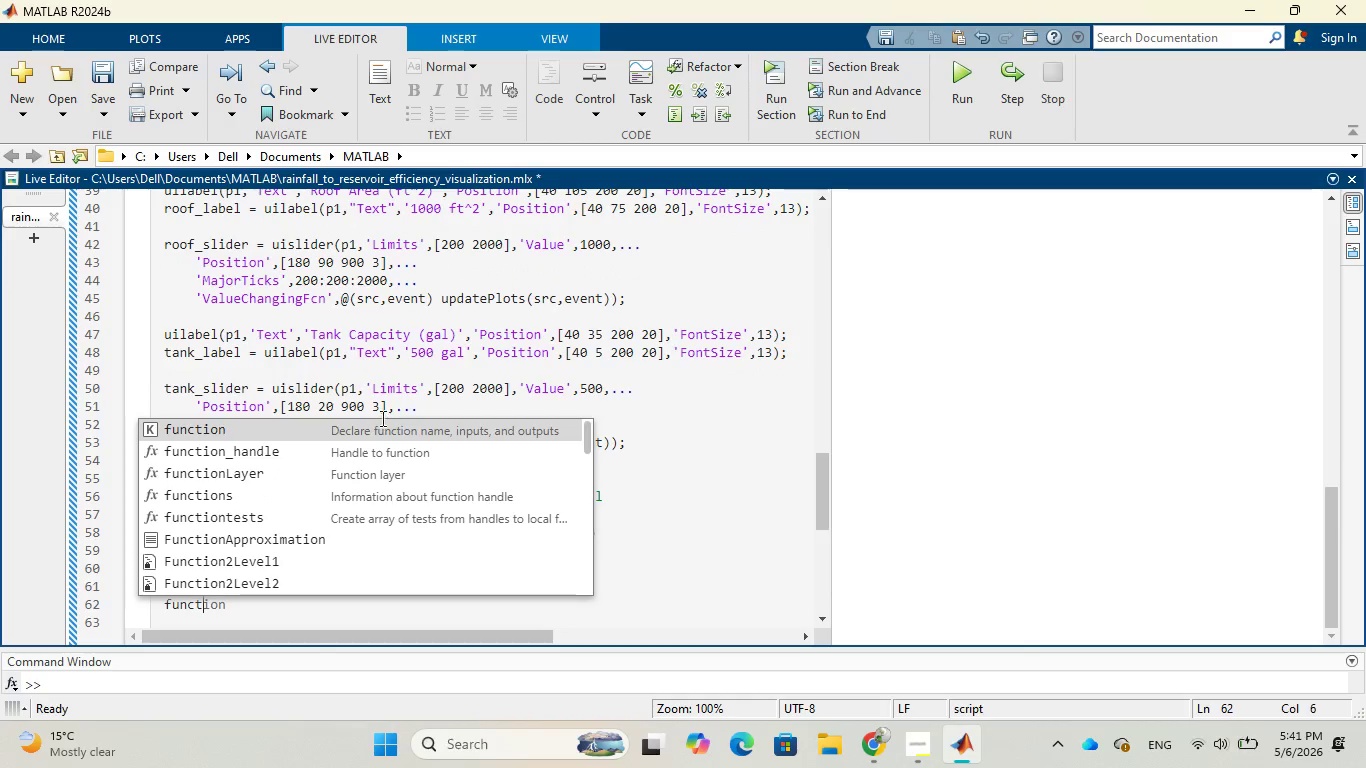 
left_click([376, 434])
 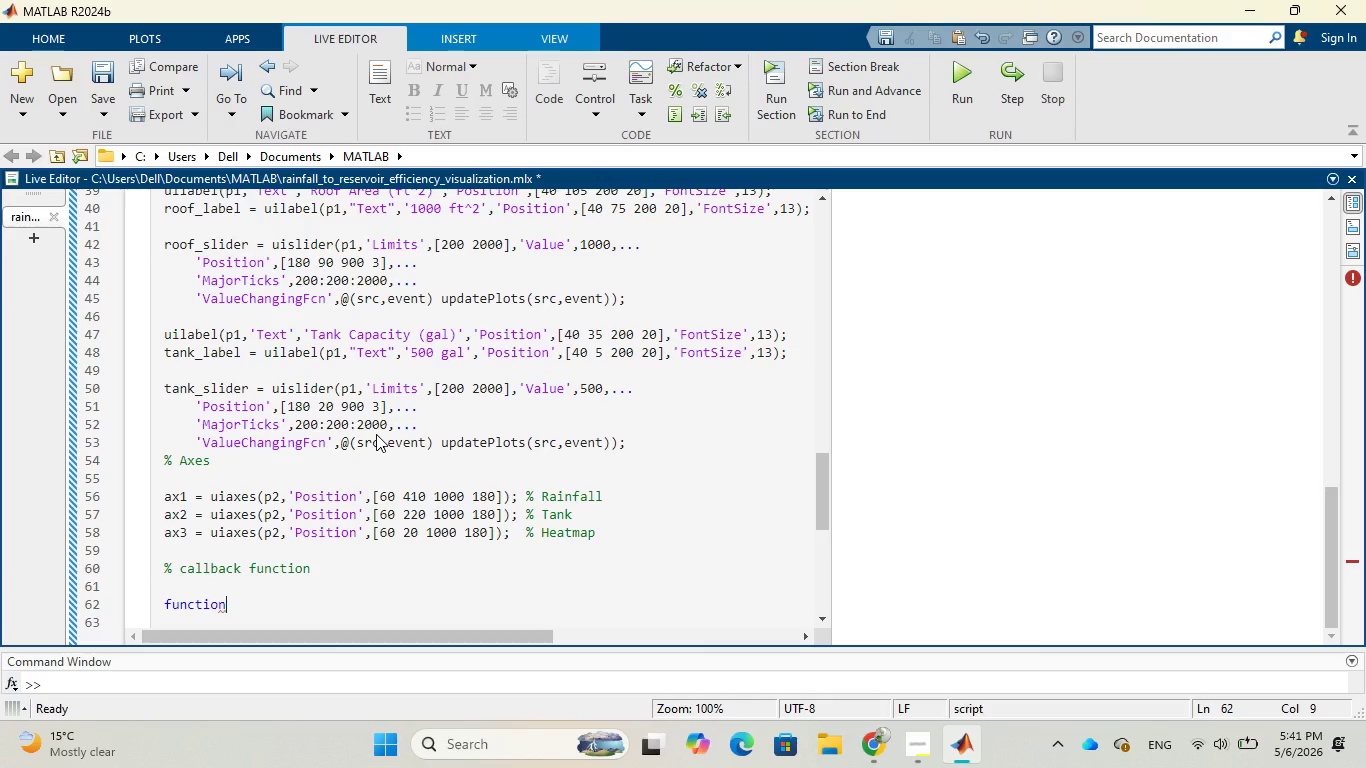 
wait(17.83)
 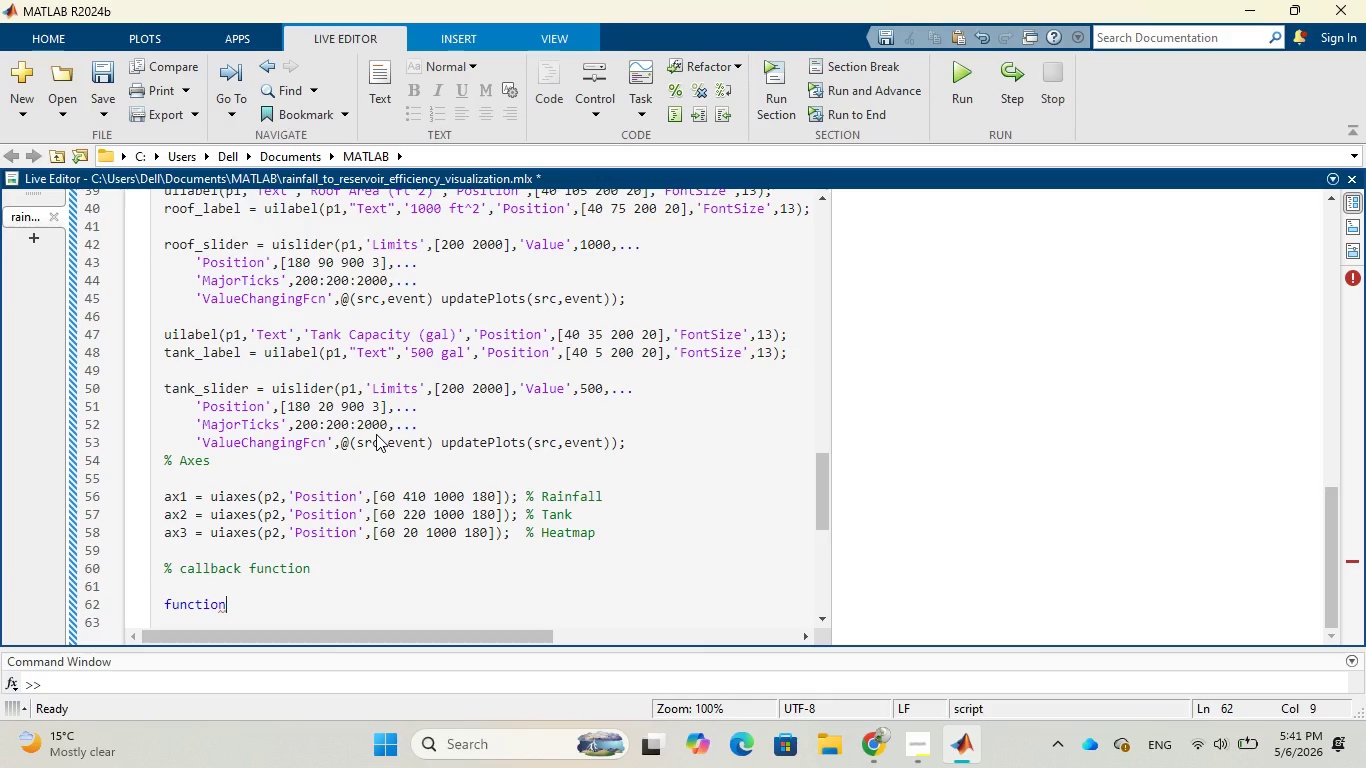 
type( up)
 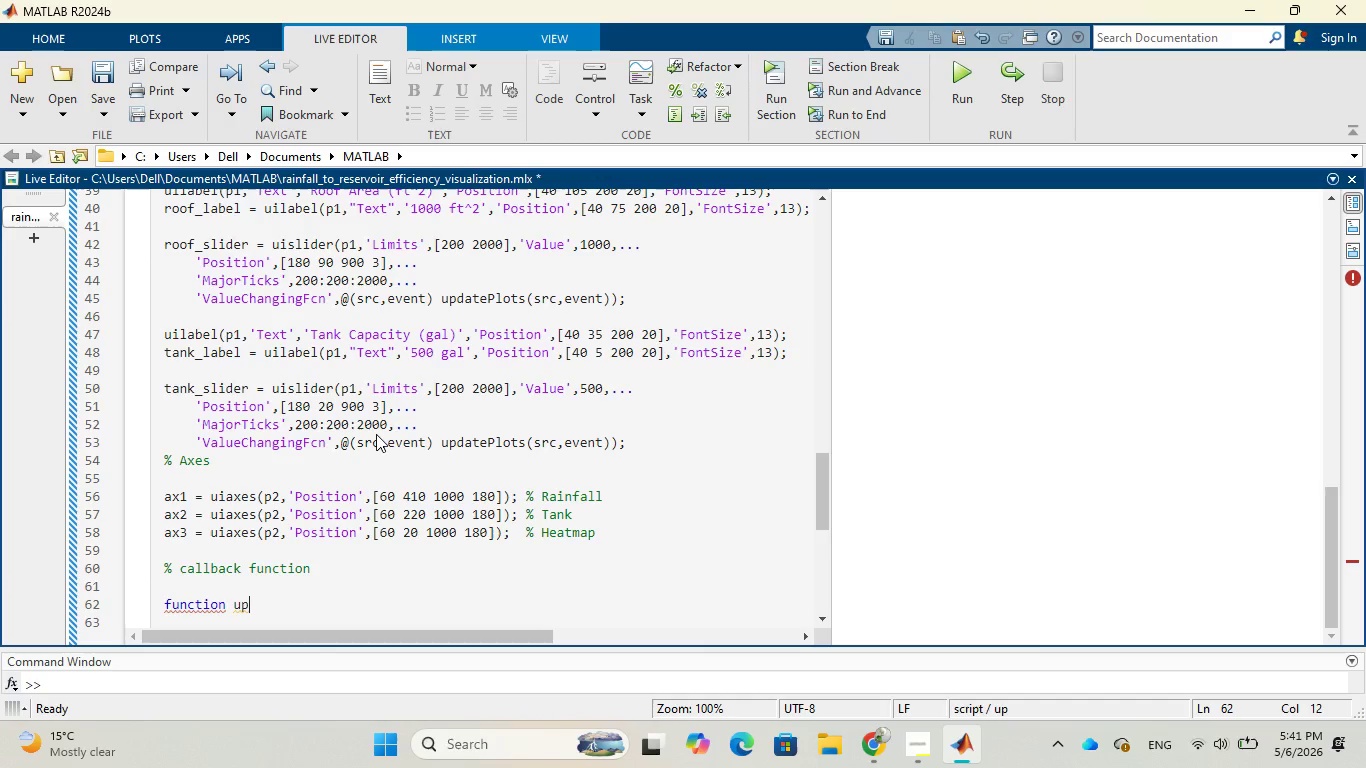 
type(datePlots)
 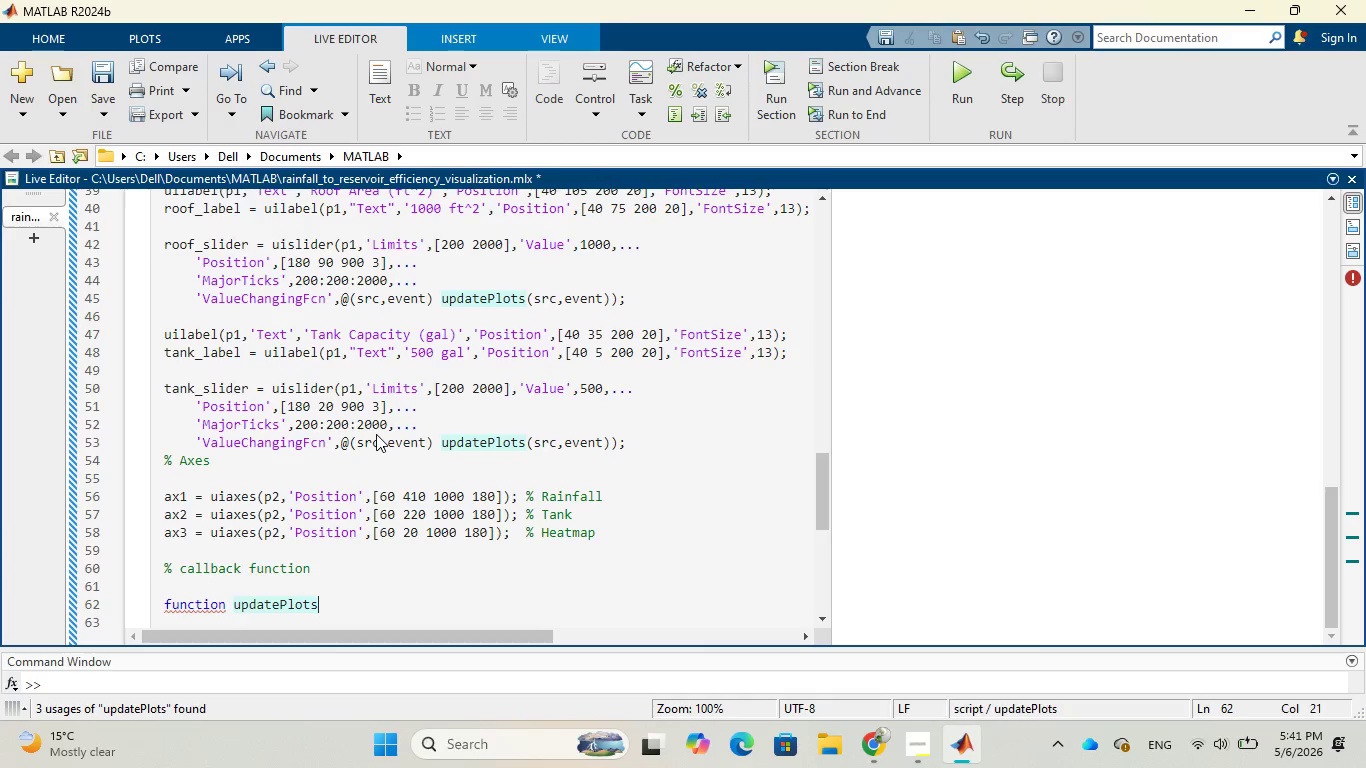 
key(Shift+9)
 